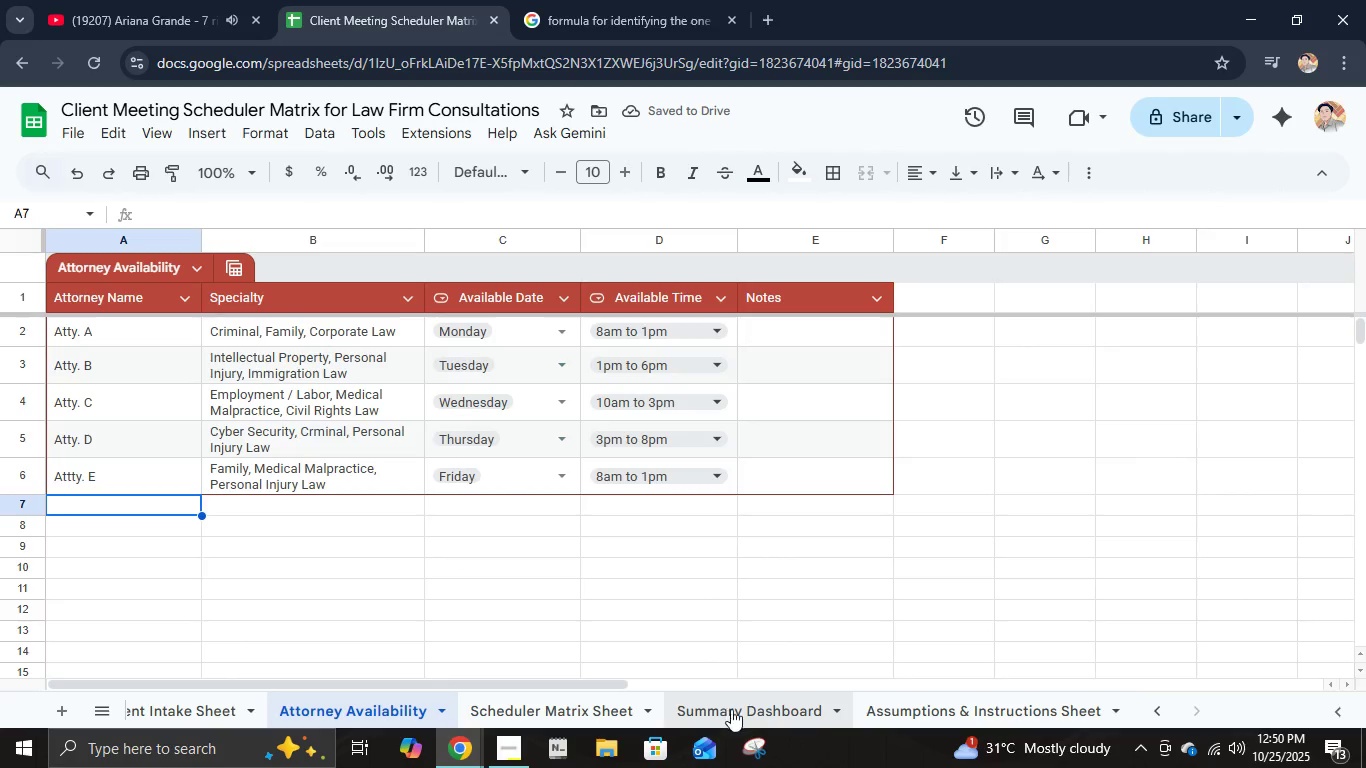 
left_click([981, 710])
 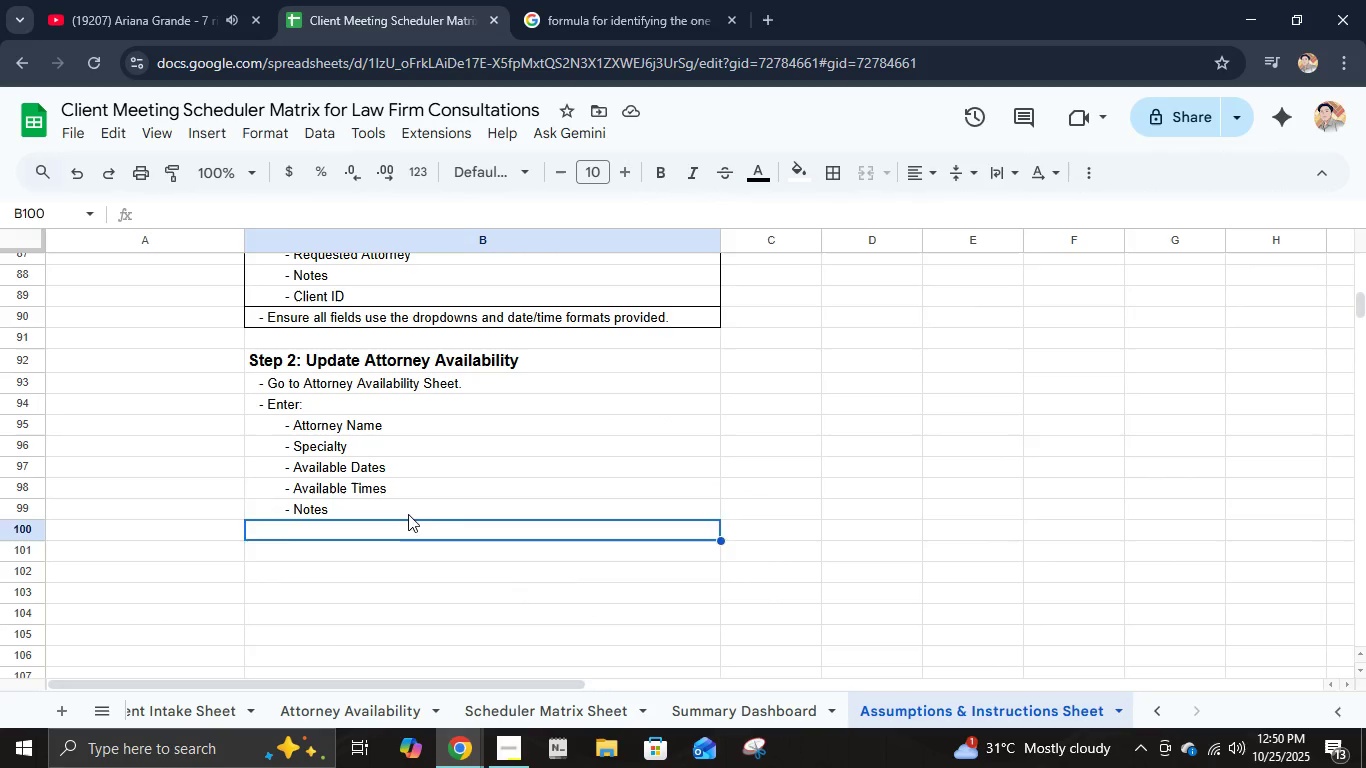 
double_click([408, 514])
 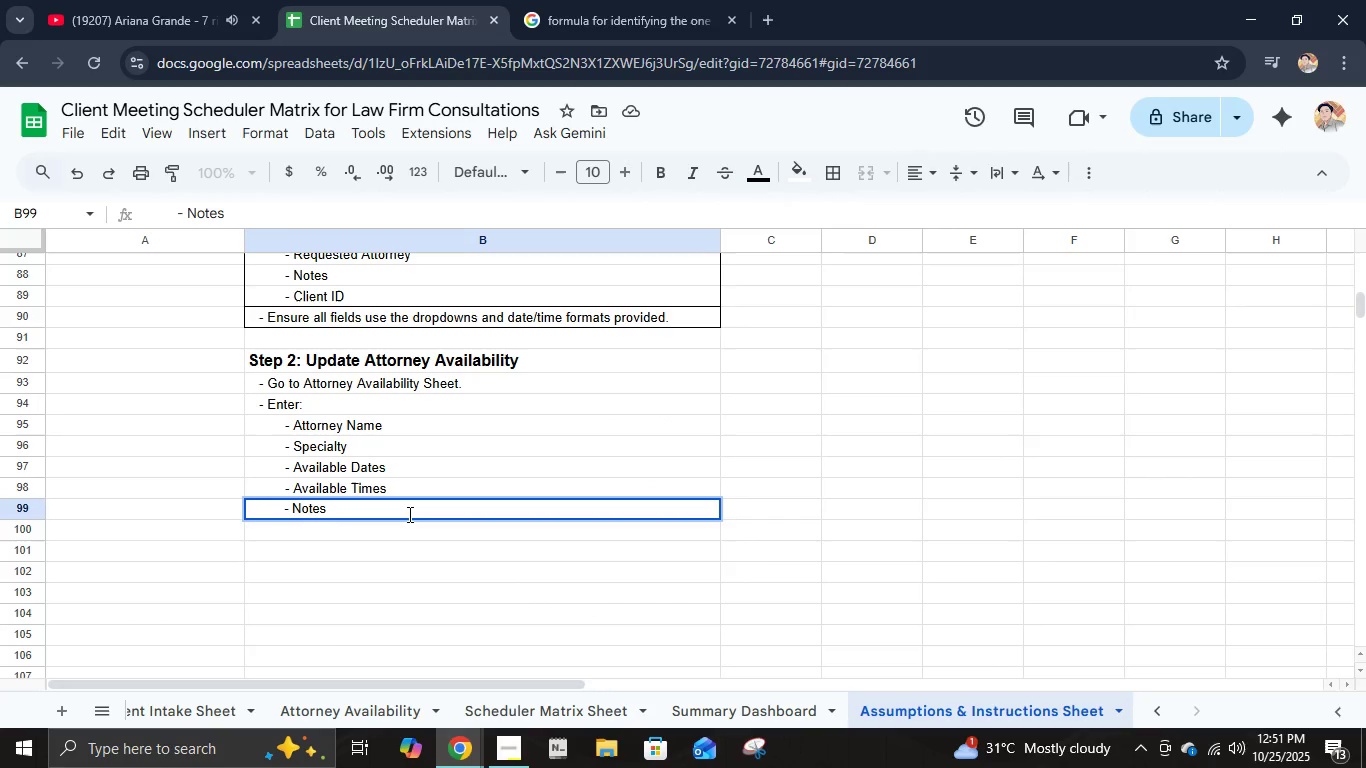 
type( (optional))
 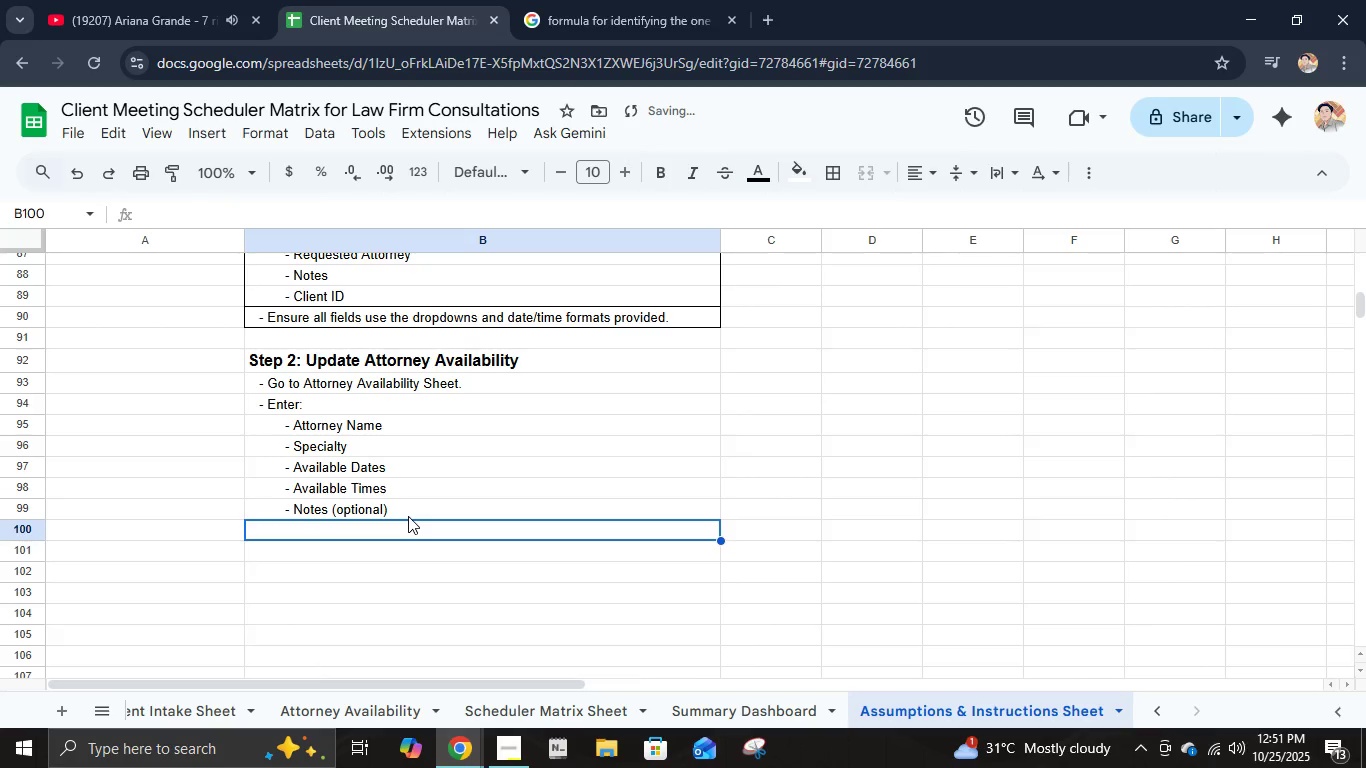 
 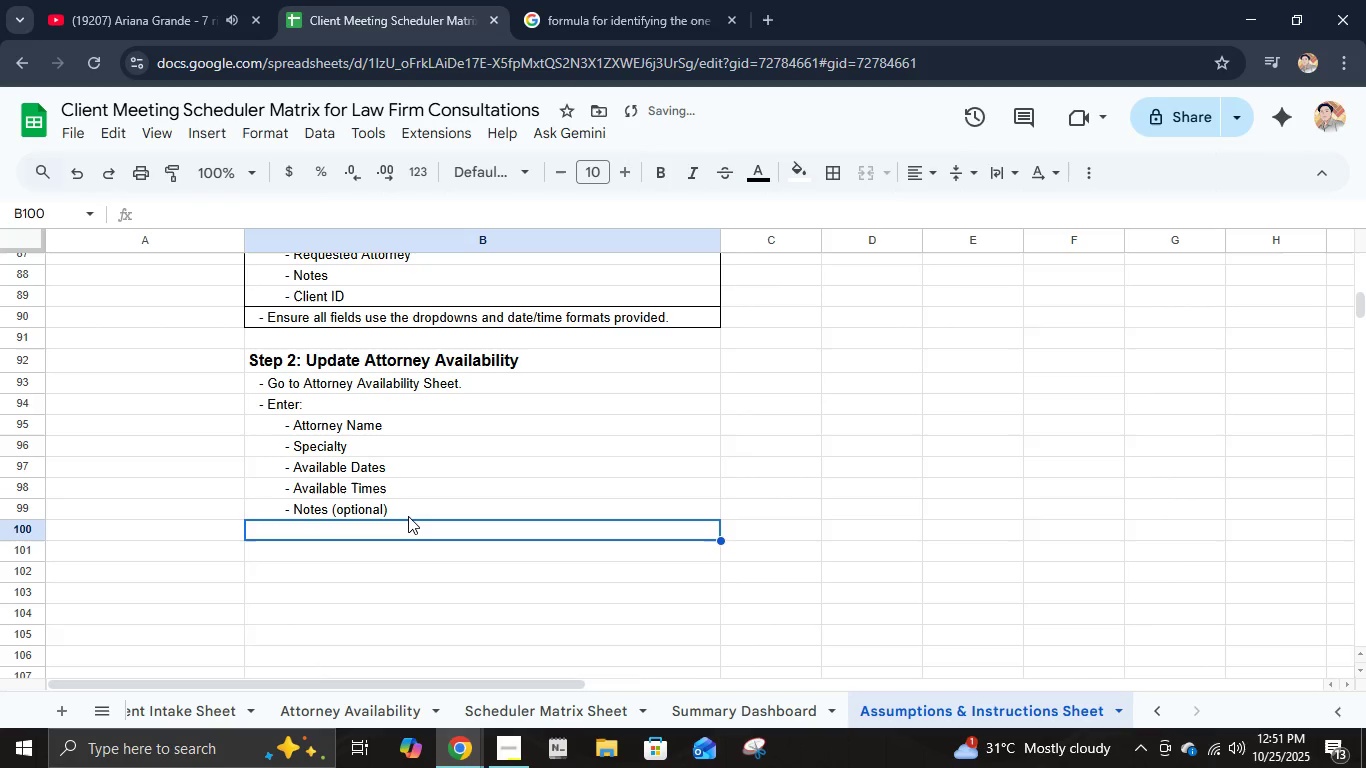 
key(Enter)
 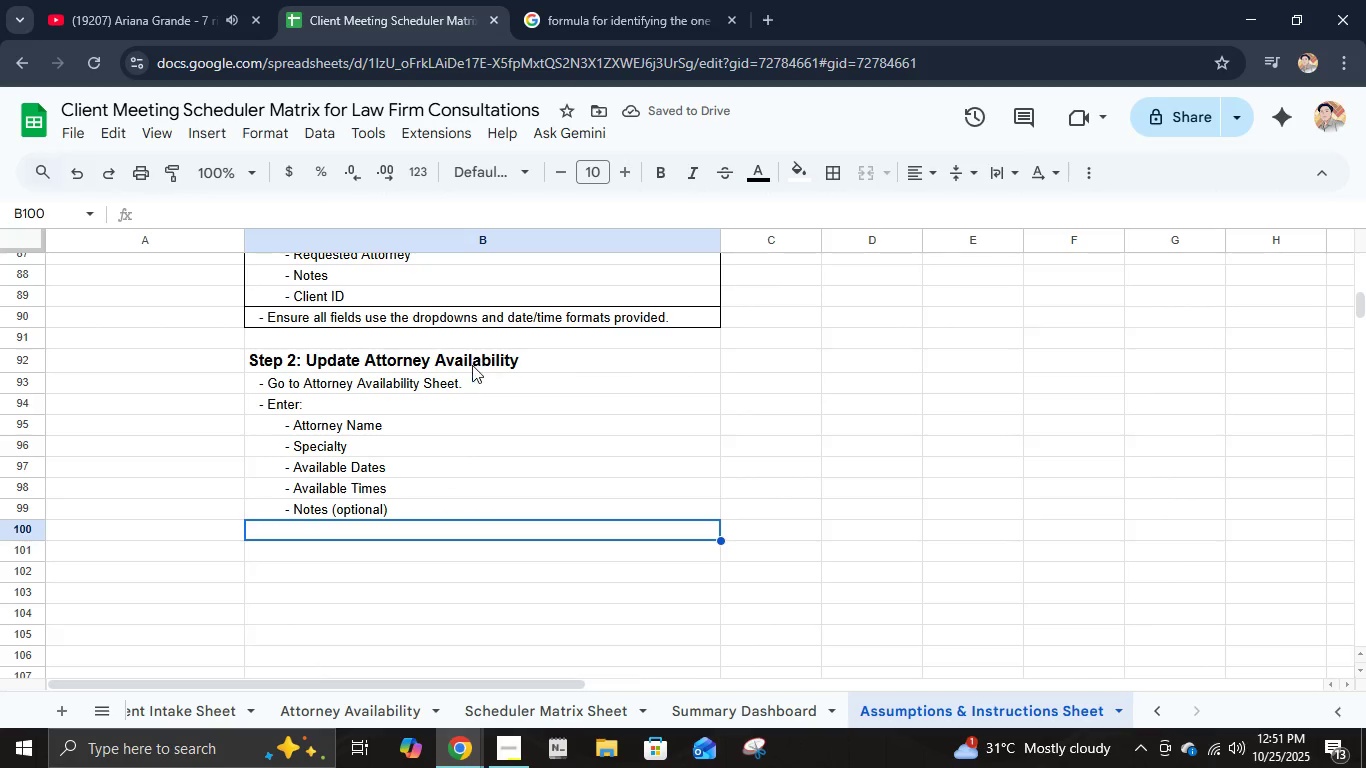 
left_click([465, 382])
 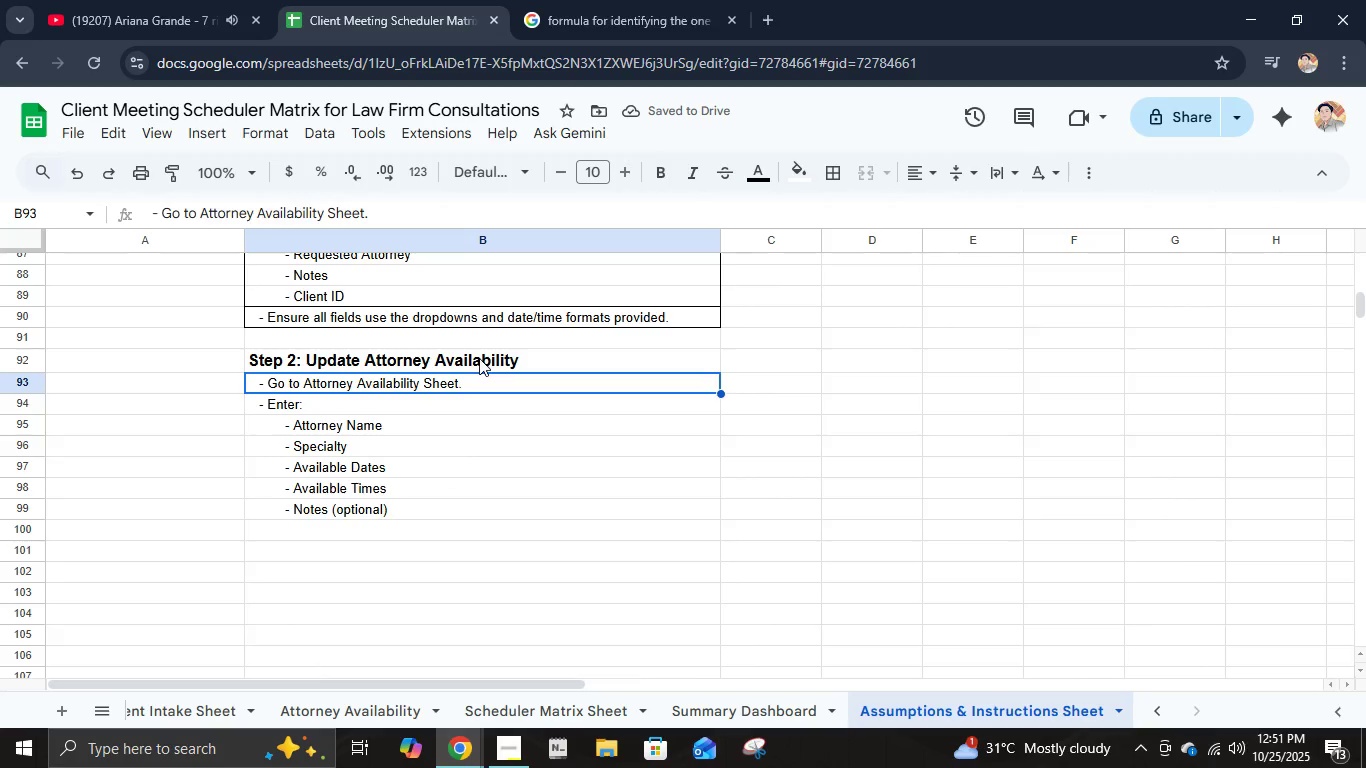 
left_click_drag(start_coordinate=[479, 358], to_coordinate=[496, 398])
 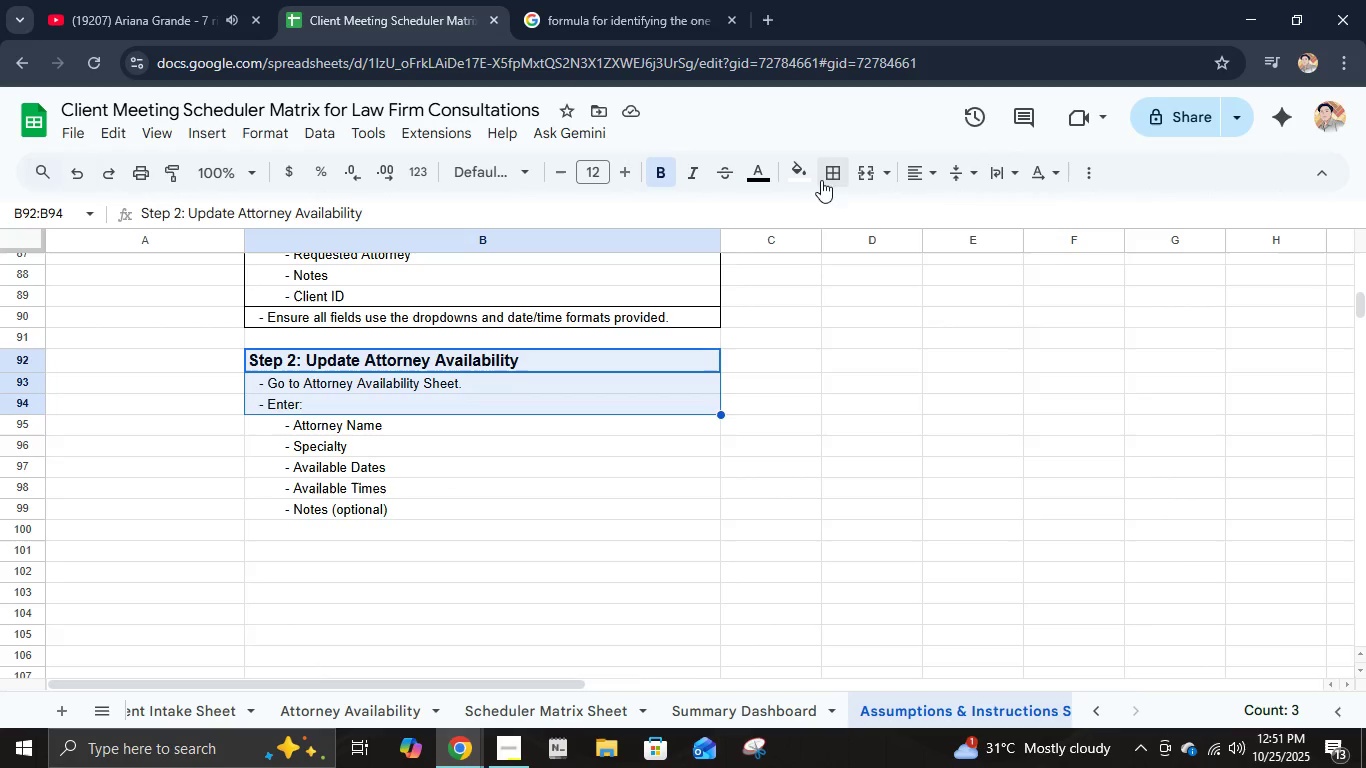 
left_click([831, 165])
 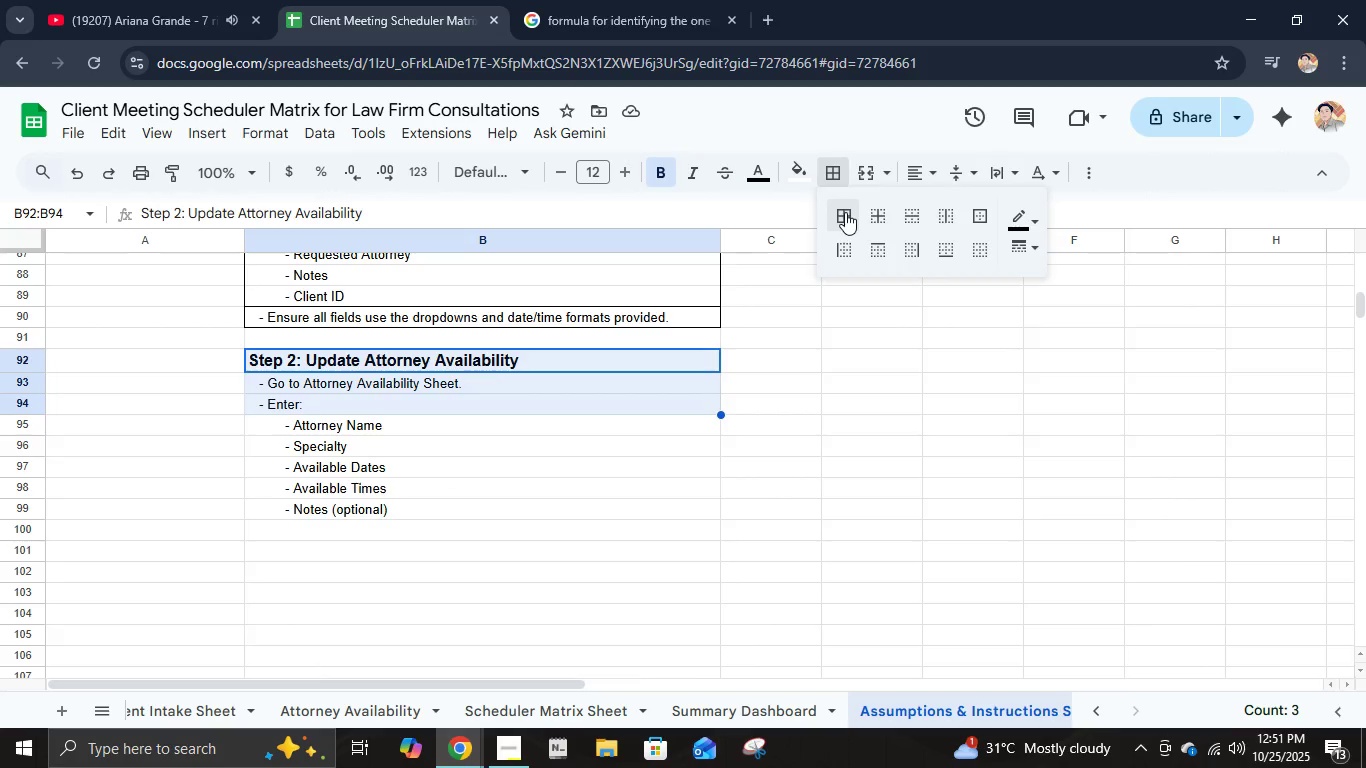 
left_click([845, 212])
 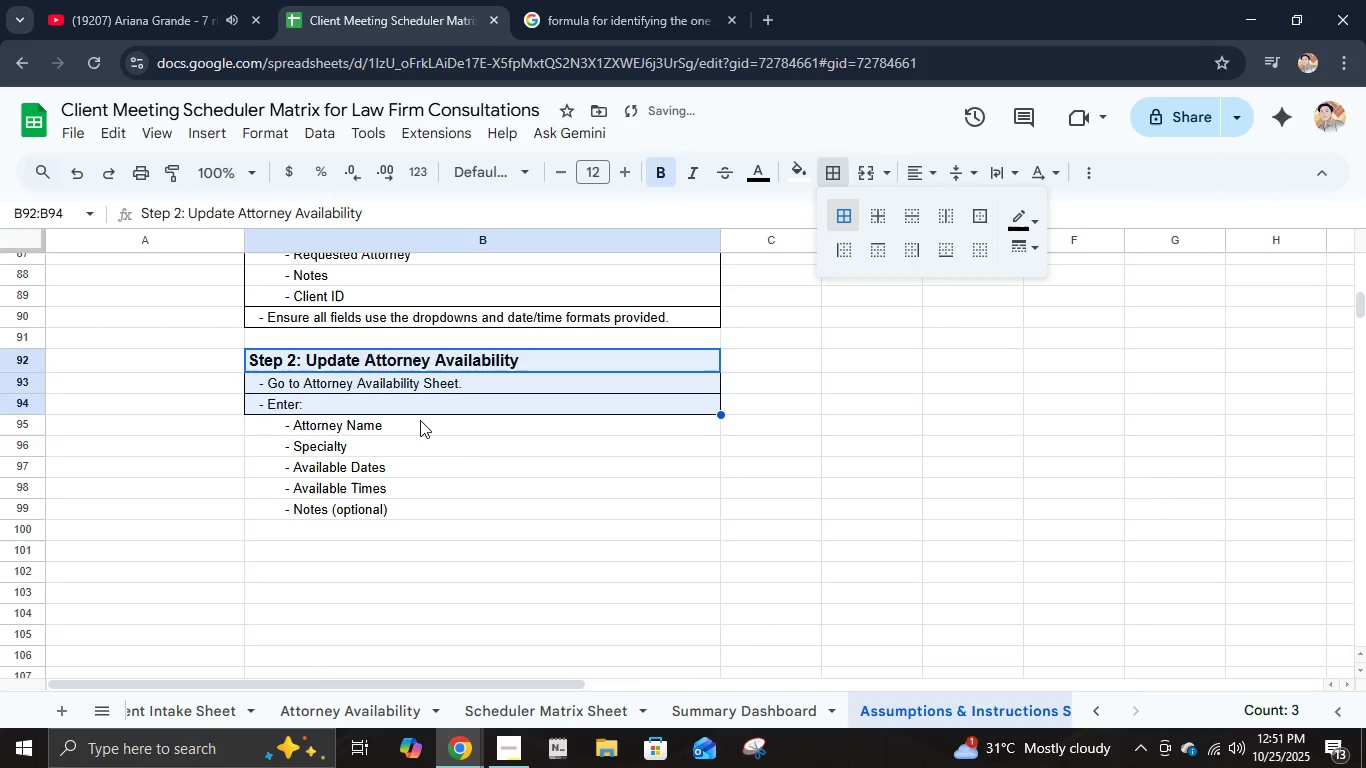 
left_click_drag(start_coordinate=[420, 420], to_coordinate=[428, 505])
 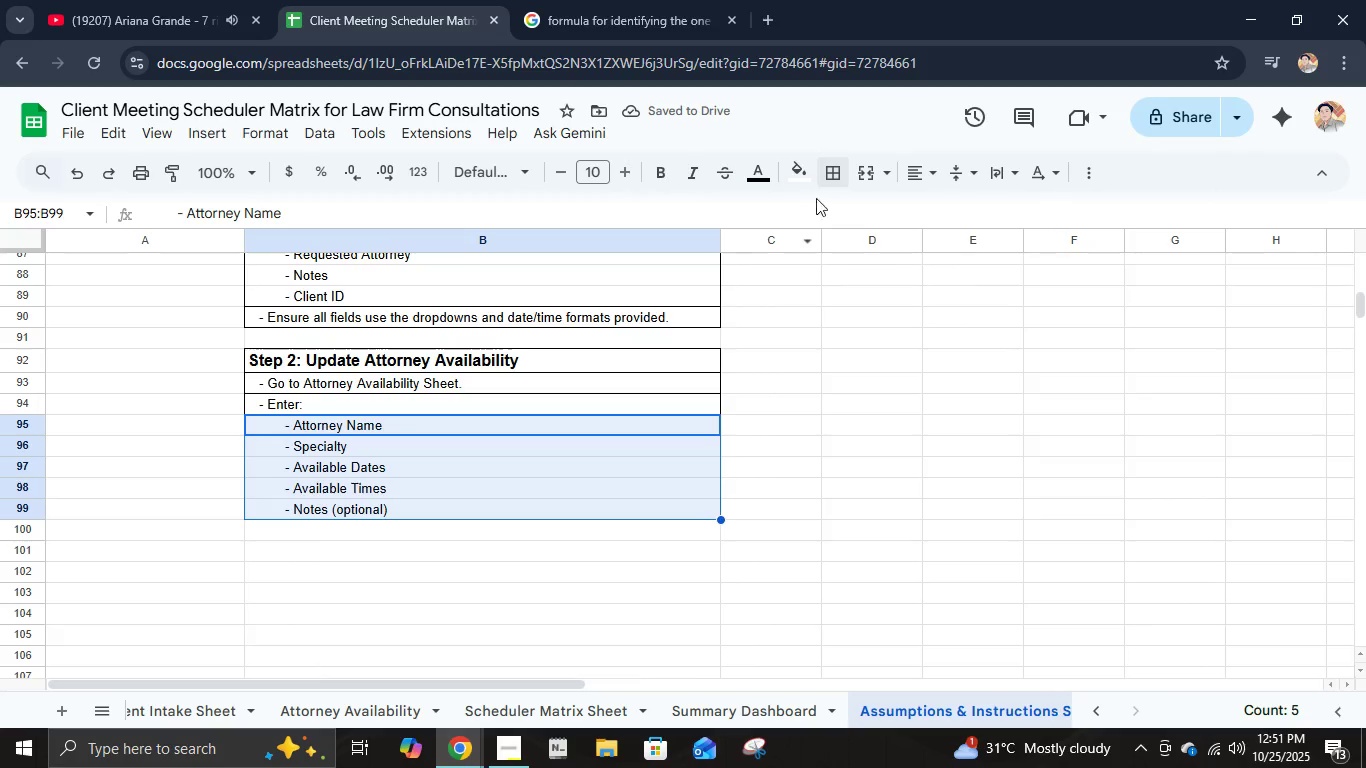 
left_click([828, 181])
 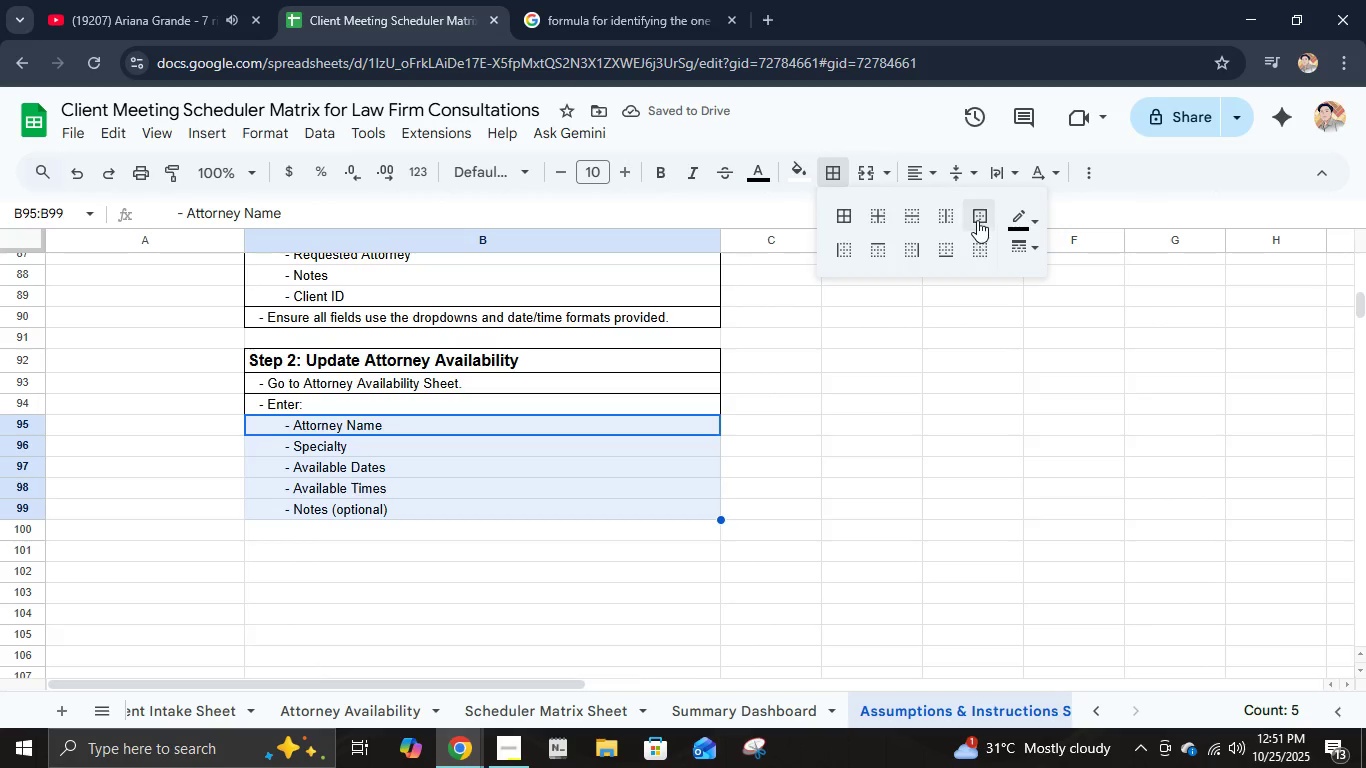 
left_click([979, 217])
 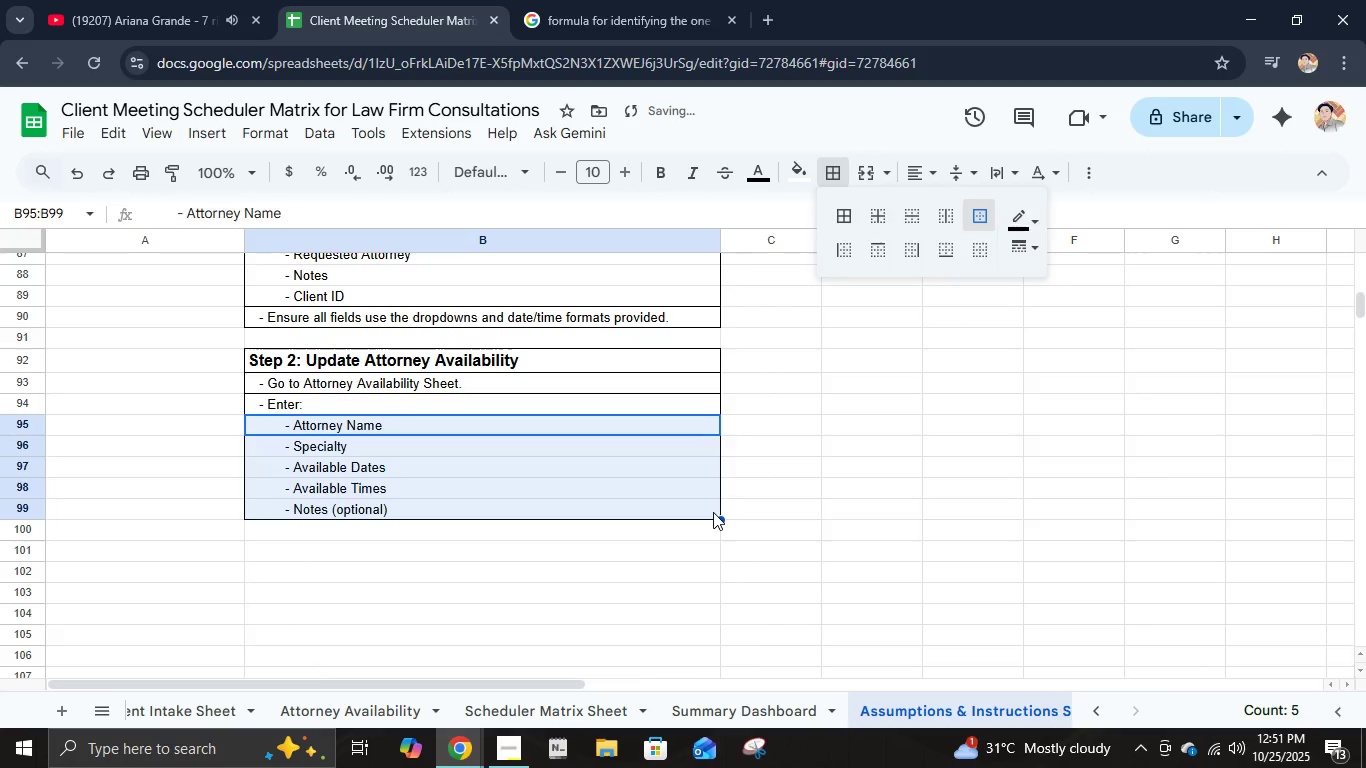 
left_click([713, 512])
 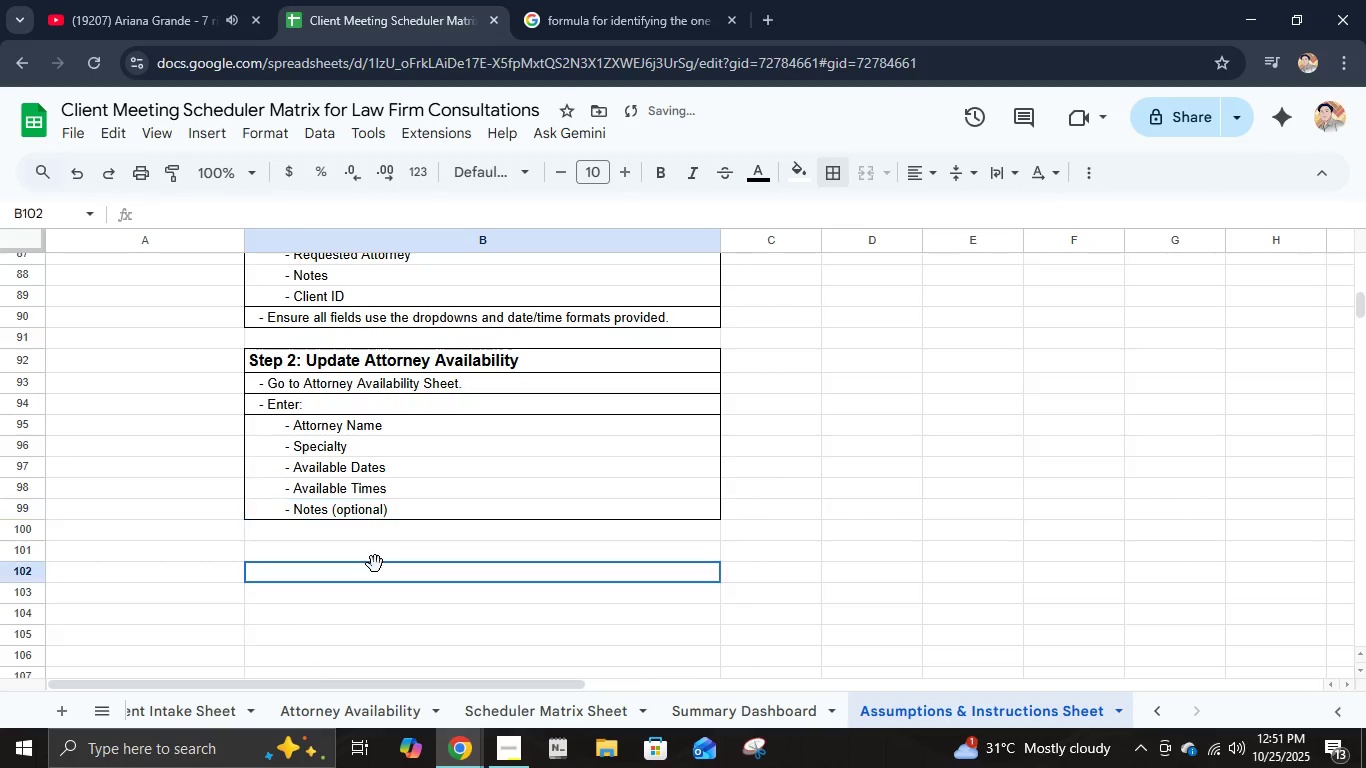 
left_click([375, 564])
 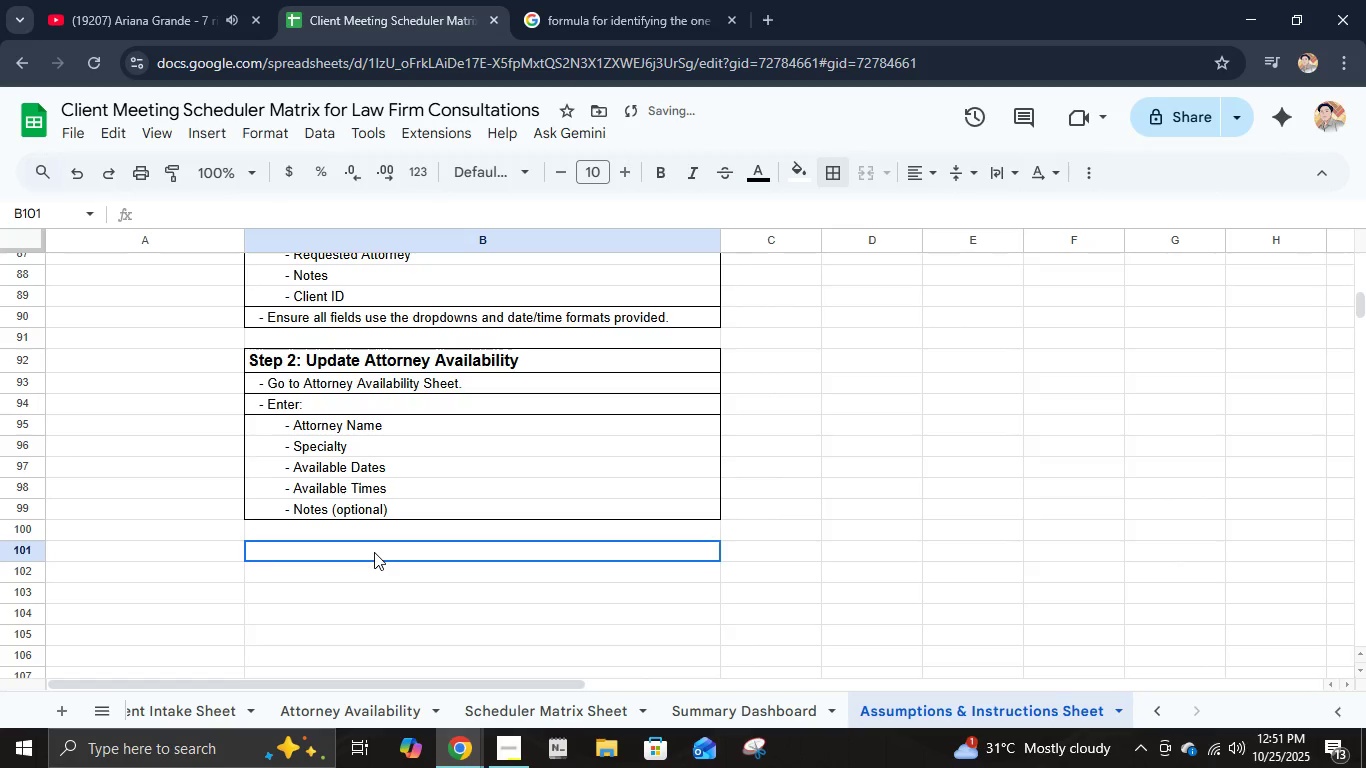 
left_click([374, 552])
 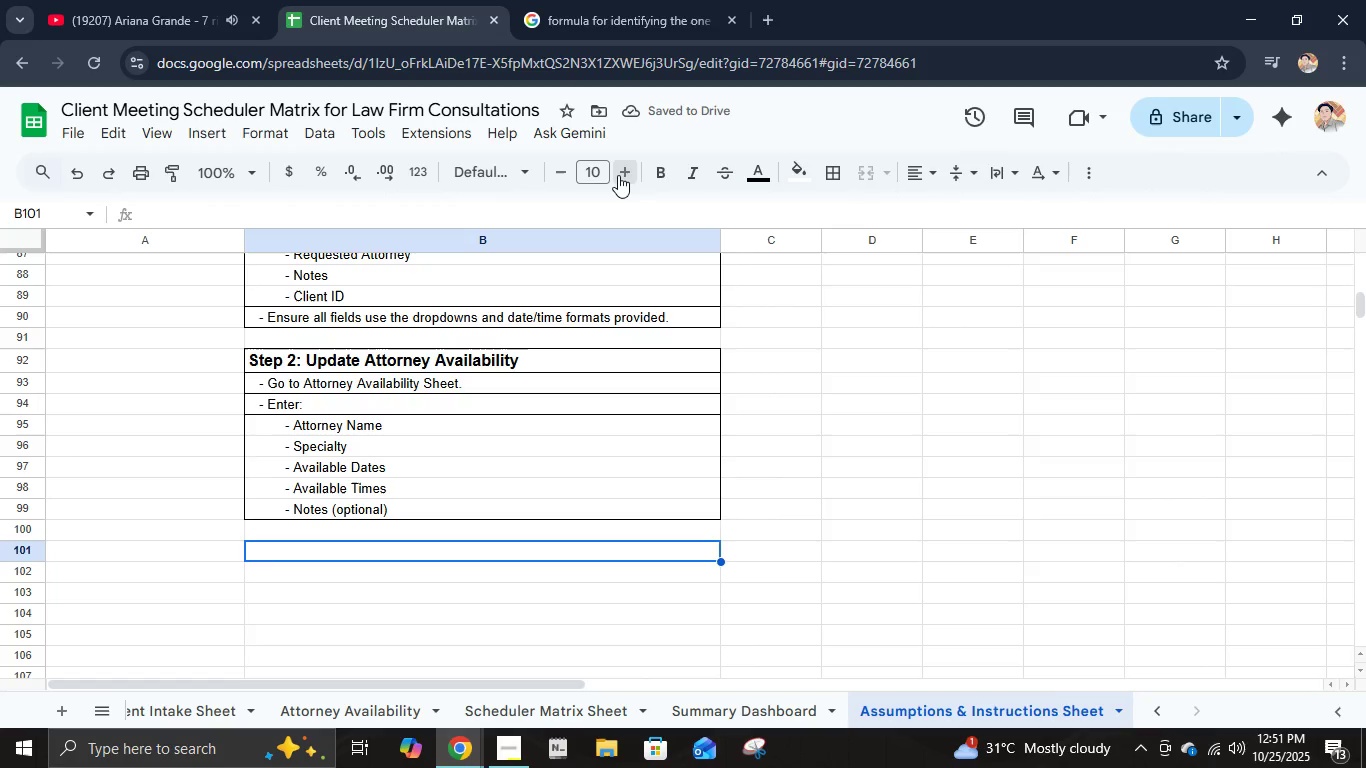 
double_click([618, 175])
 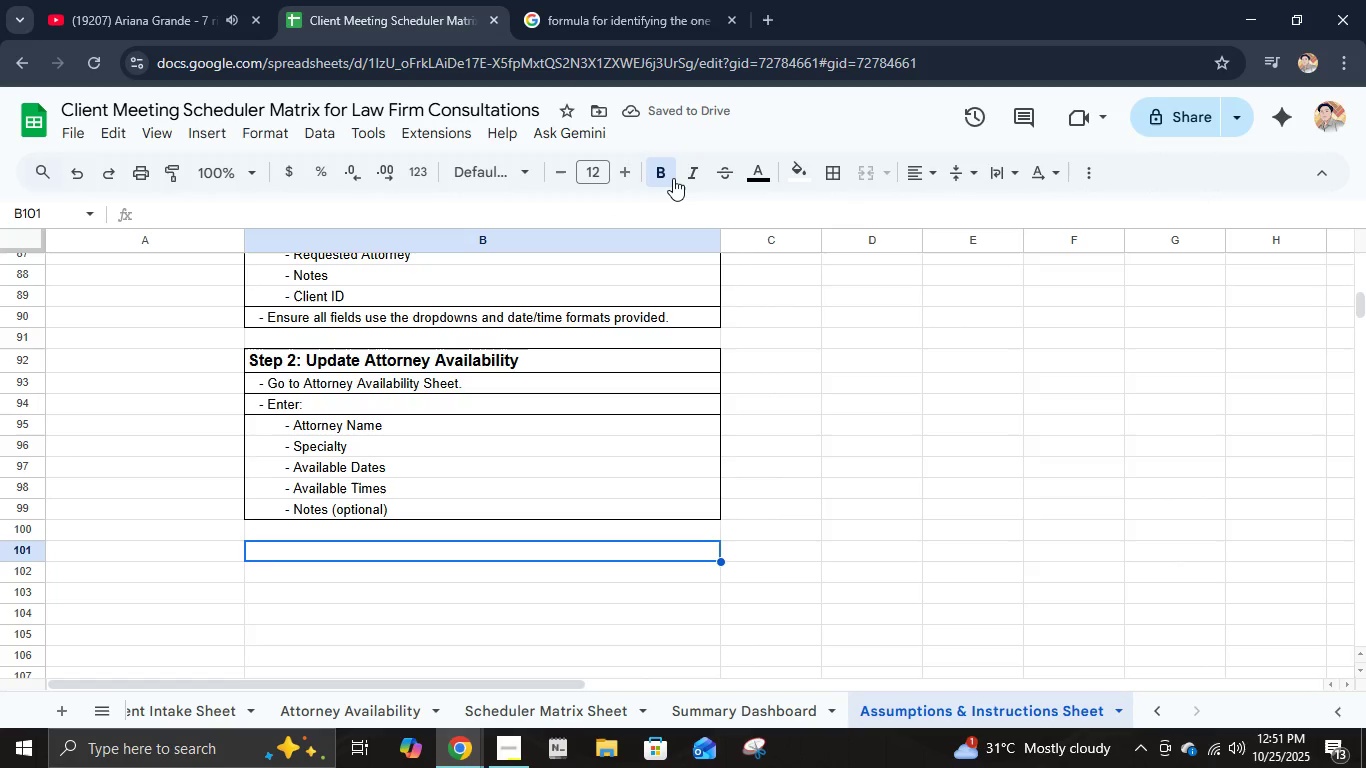 
wait(6.95)
 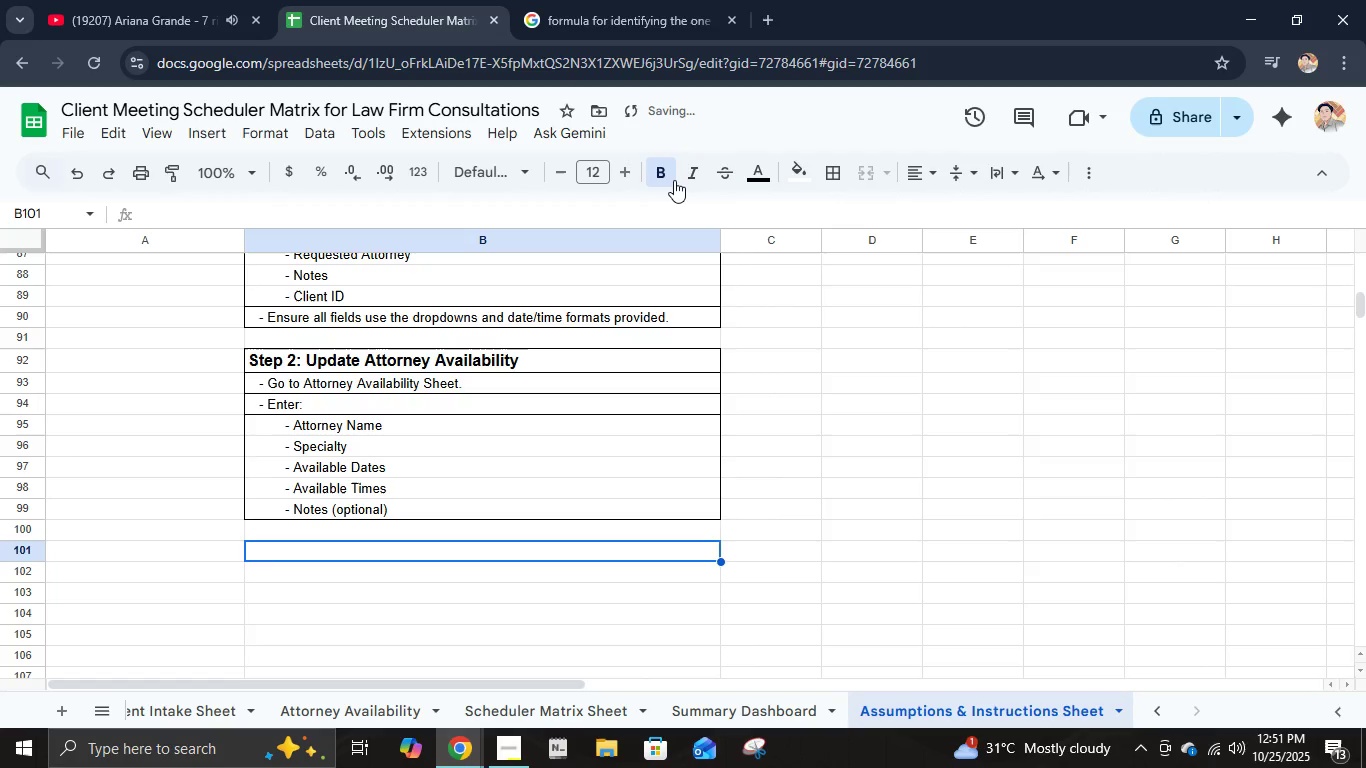 
key(Control+B)
 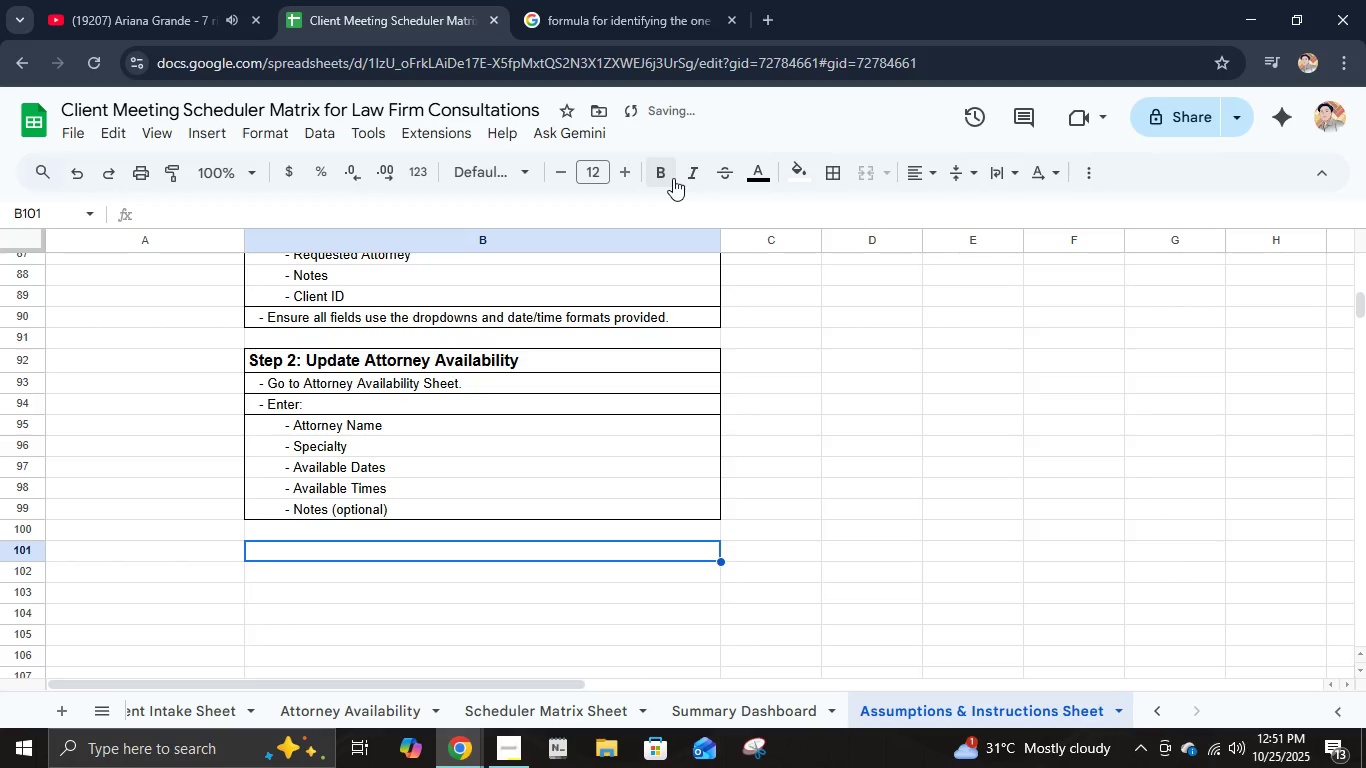 
key(Control+B)
 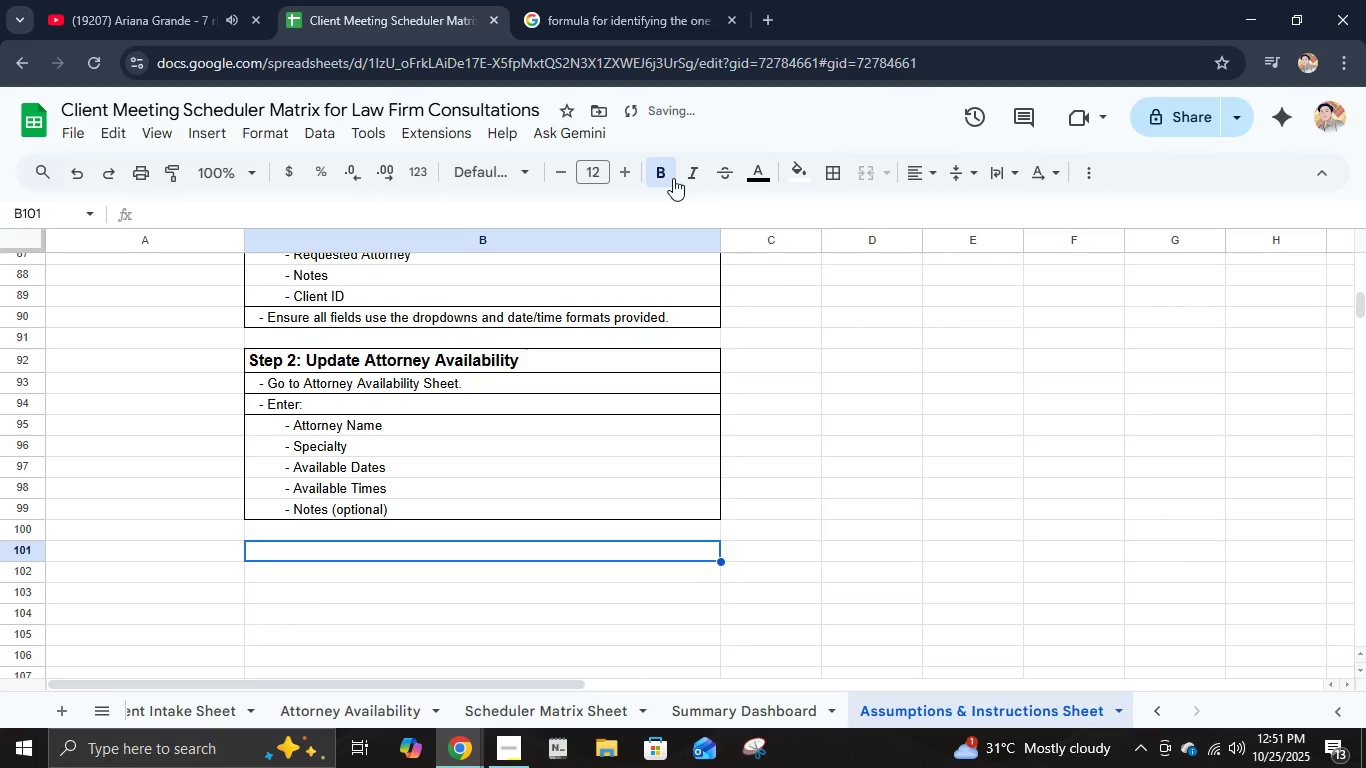 
type(step 3: V)
key(Backspace)
type(Check Scx)
key(Backspace)
type(heduler Matrix)
 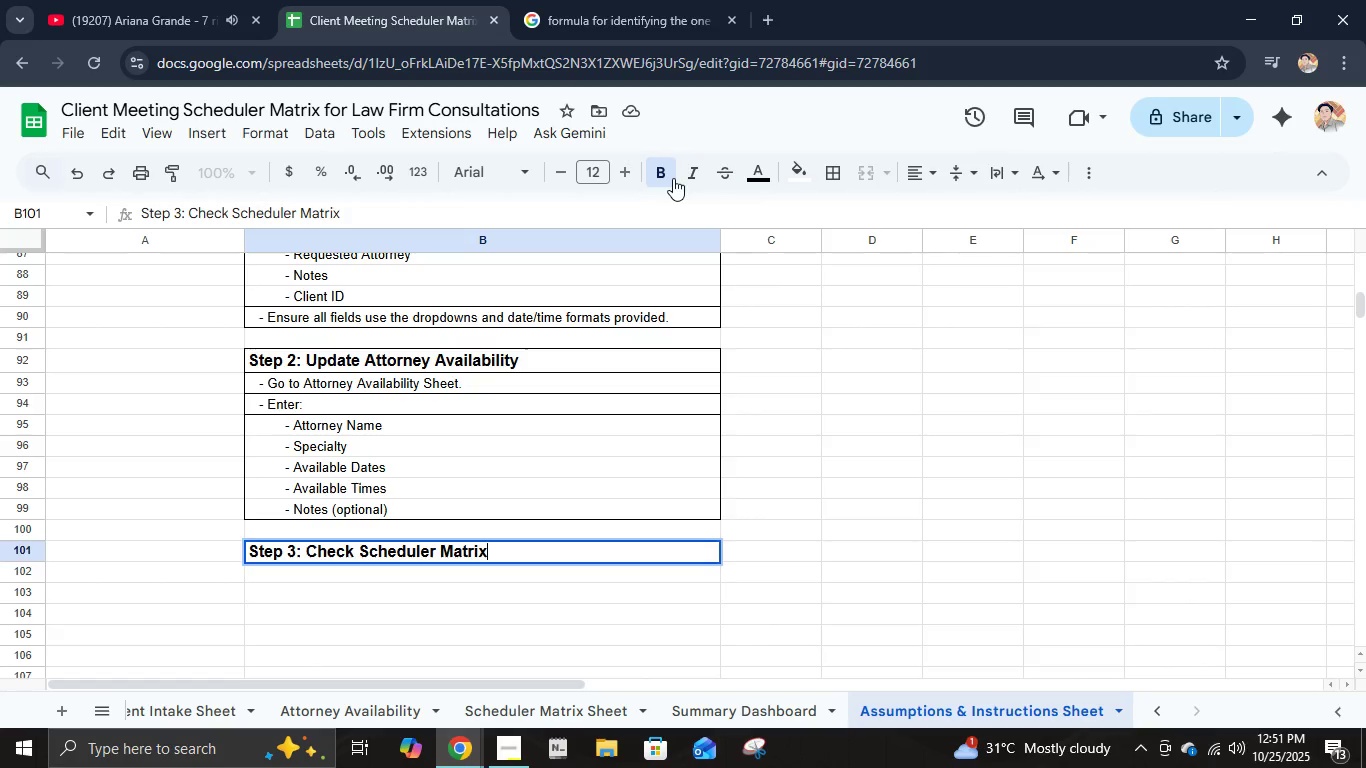 
 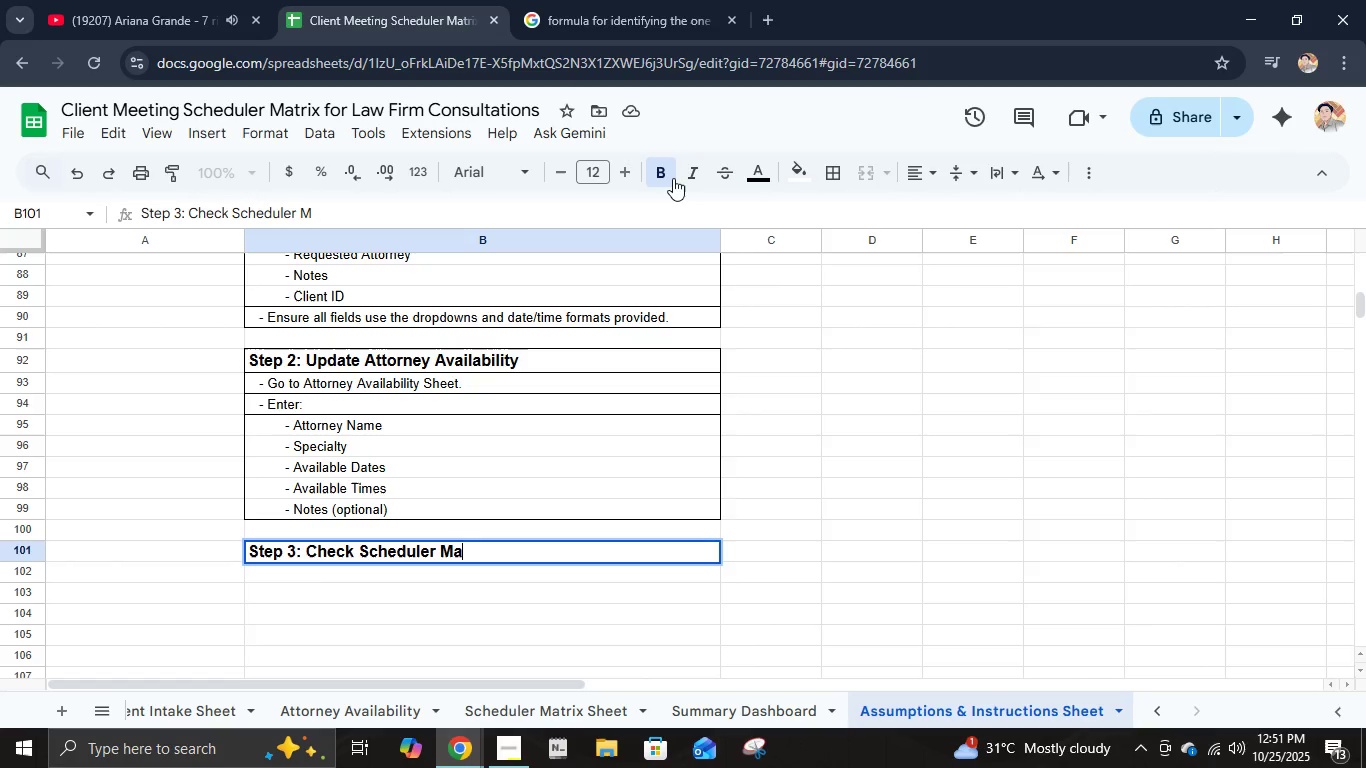 
key(Enter)
 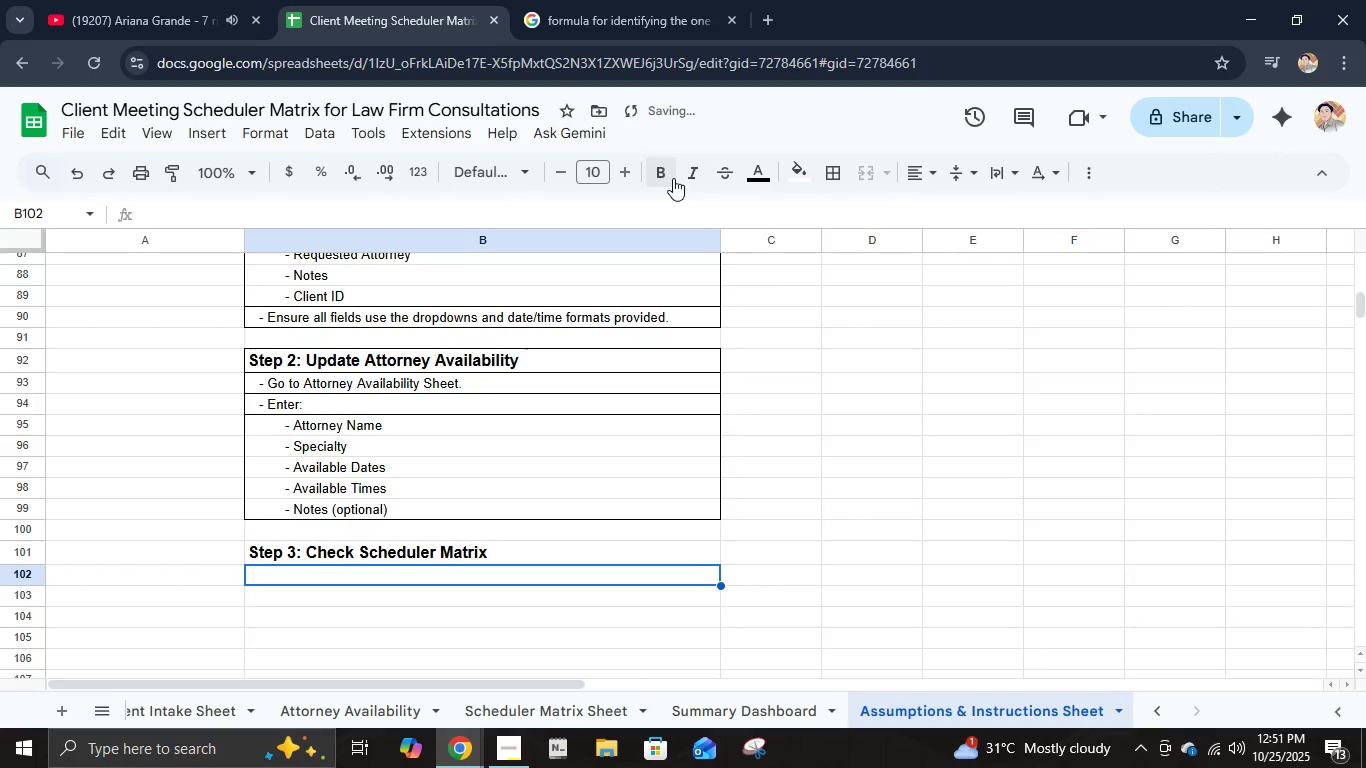 
type(   - The Scheduler Matrix Sheet auo)
key(Backspace)
type(tomatically populates client and attorney matcher )
key(Backspace)
key(Backspace)
type(s using the formulas.)
 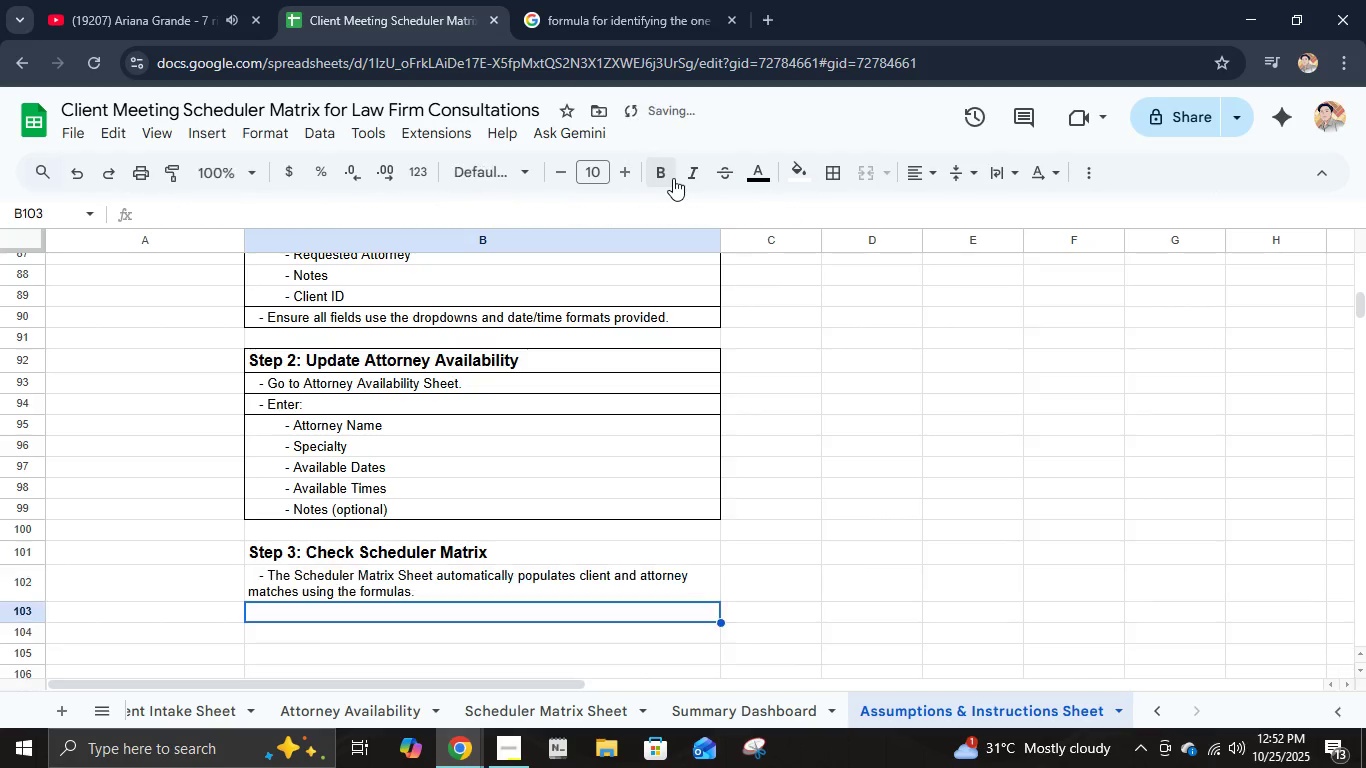 
 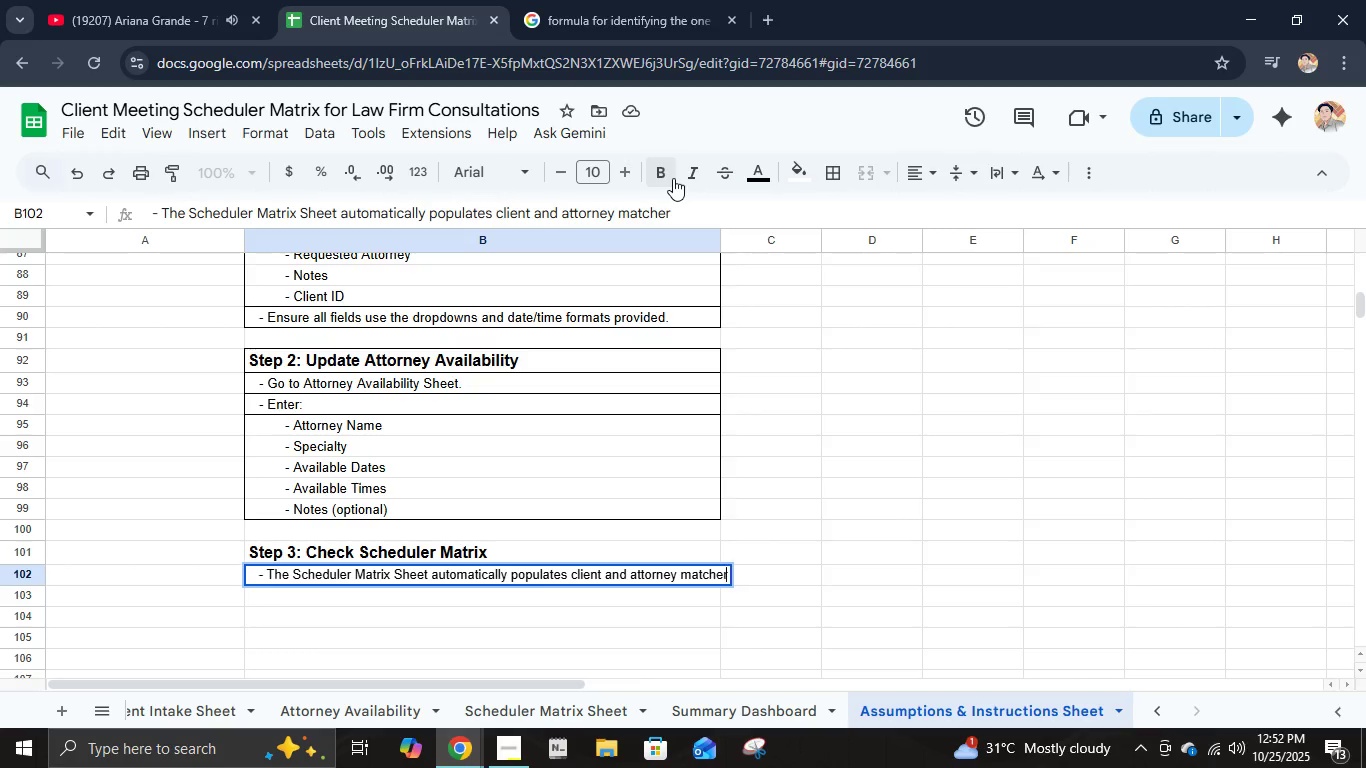 
key(Enter)
 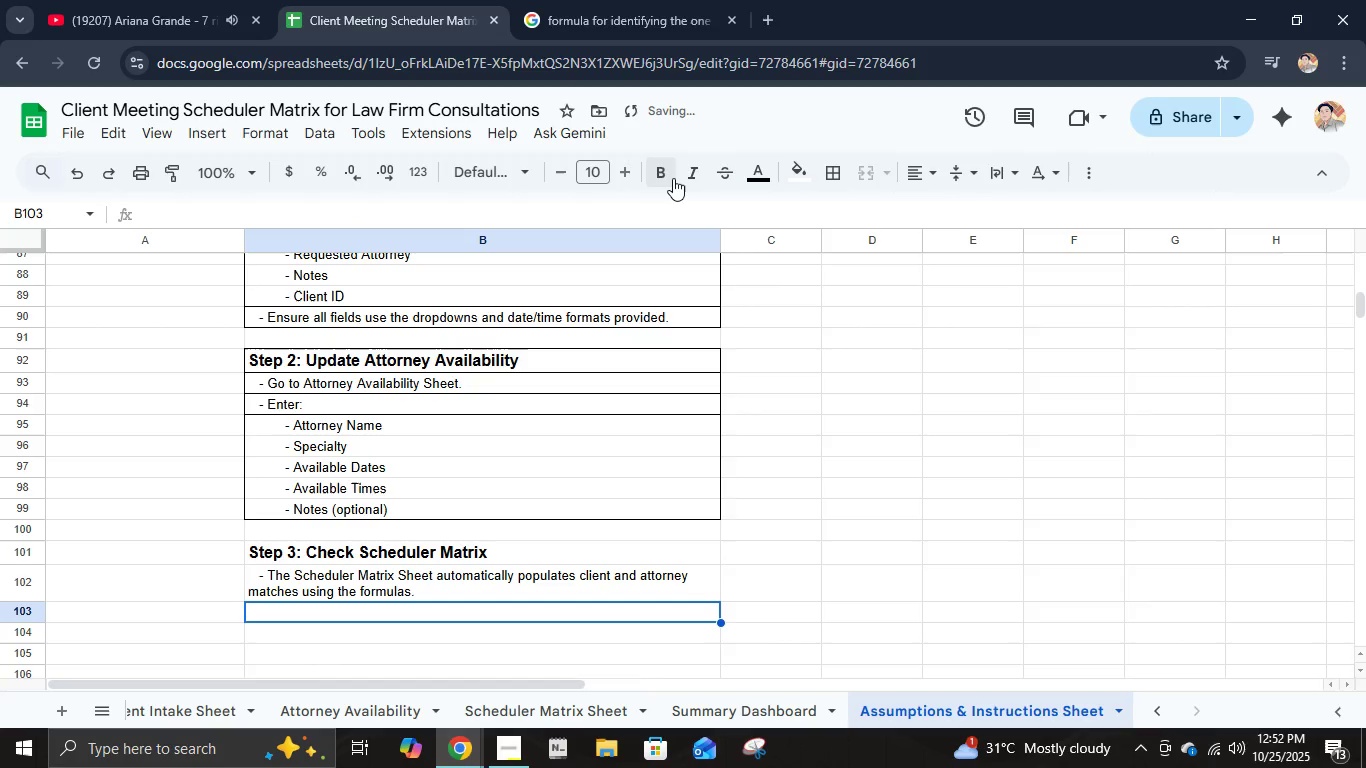 
type(   - T)
key(Backspace)
key(Backspace)
type(CH)
key(Backspace)
type(heck the Satus column for:)
 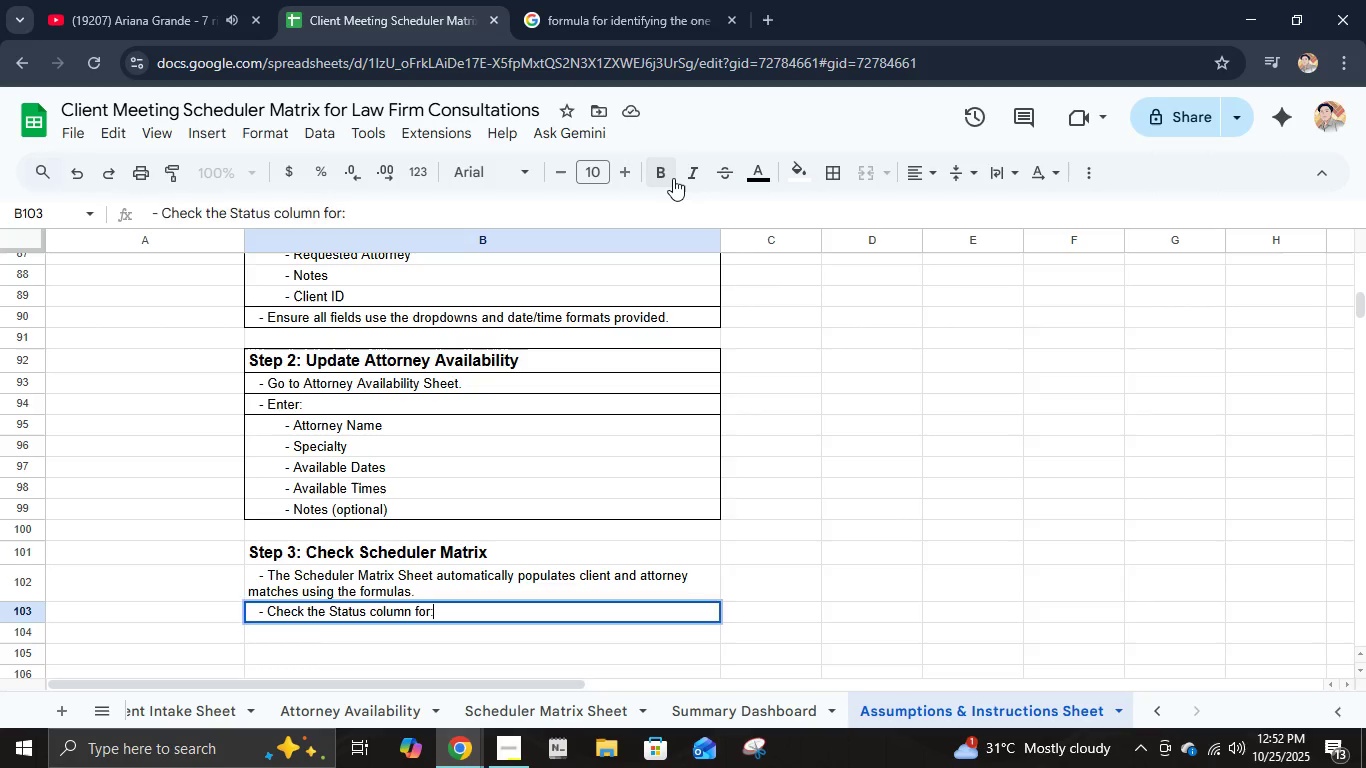 
 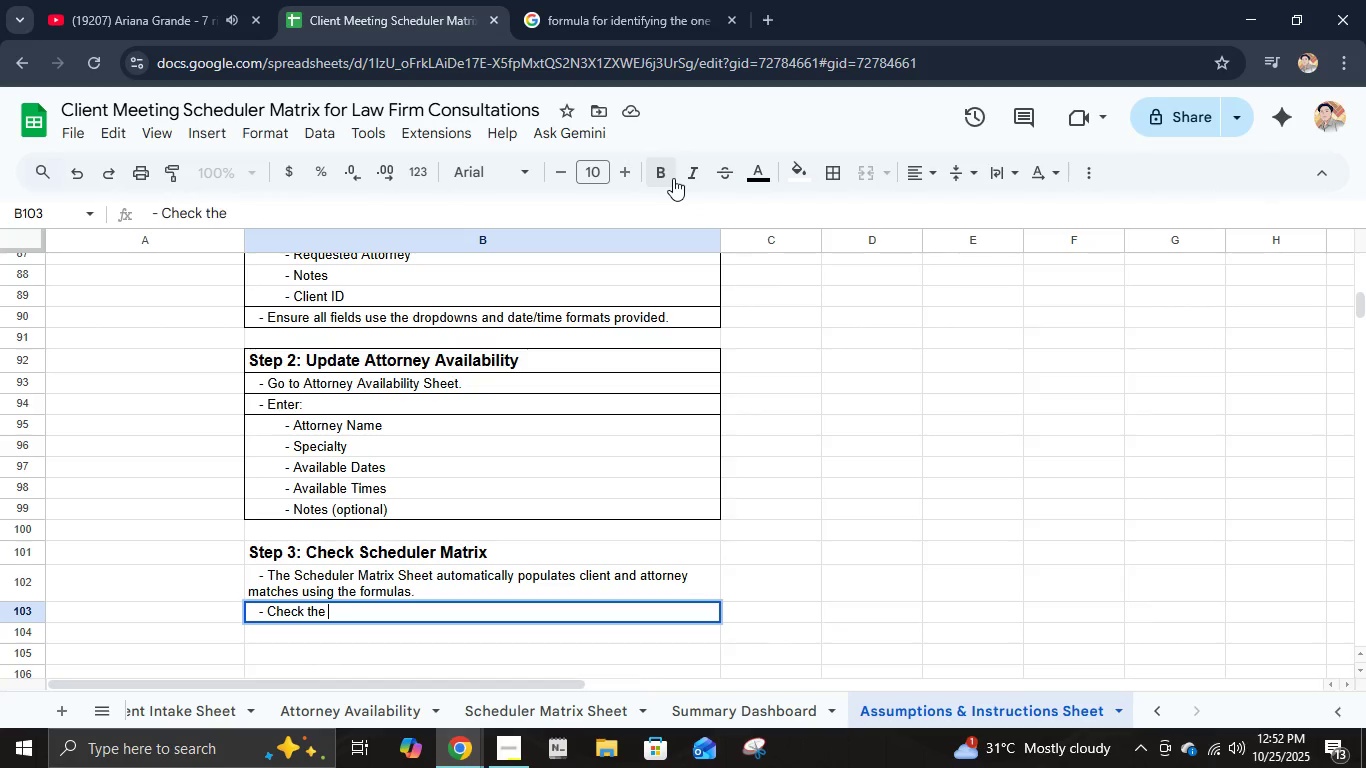 
key(Enter)
 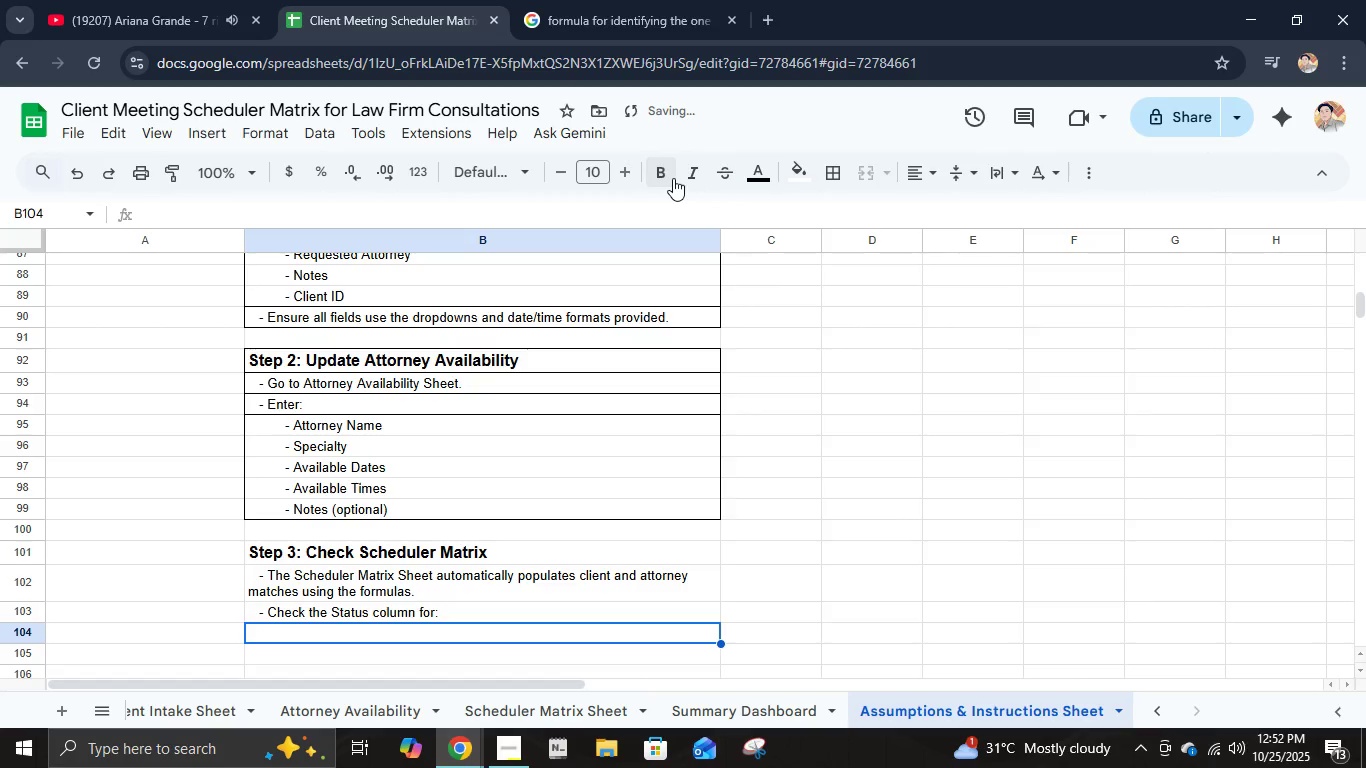 
type(v)
key(Backspace)
type(          - green   -"Available"   _ )
key(Backspace)
 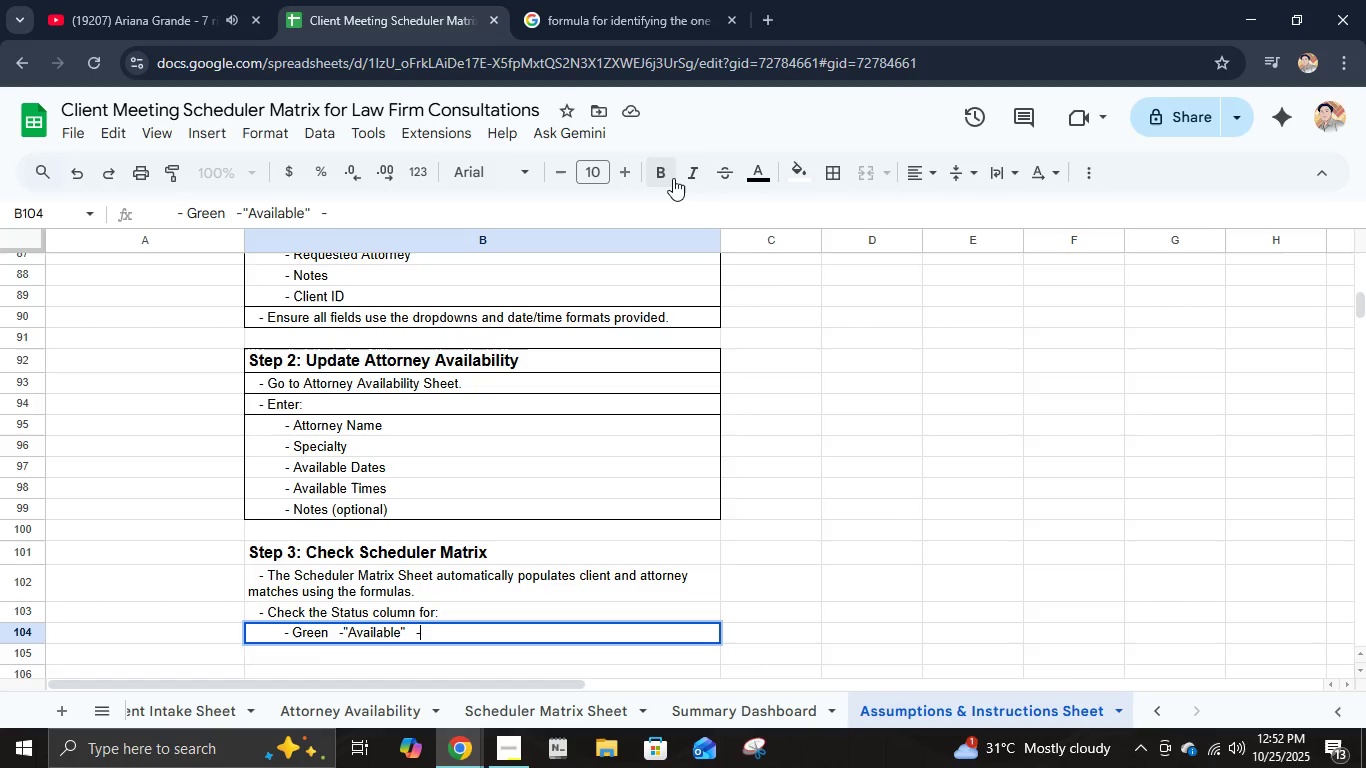 
 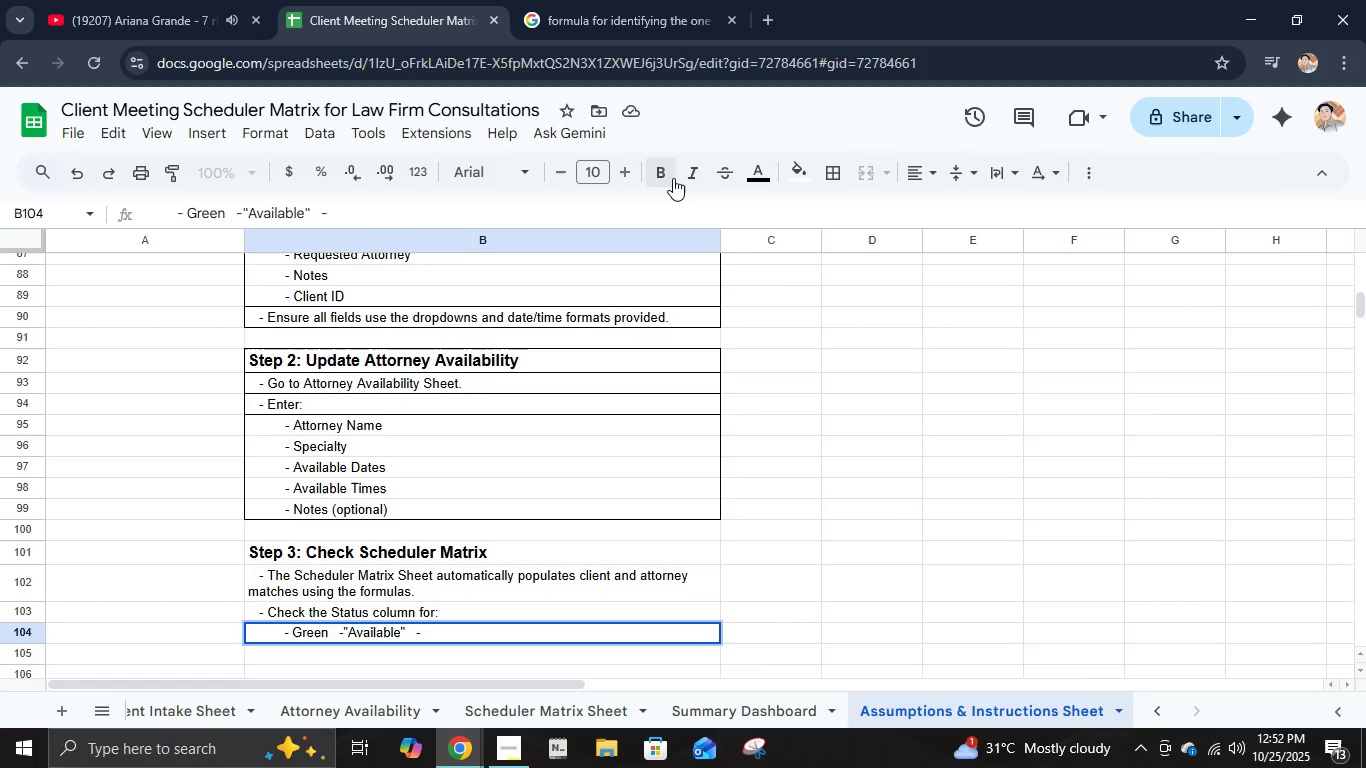 
key(Control+ControlLeft)
 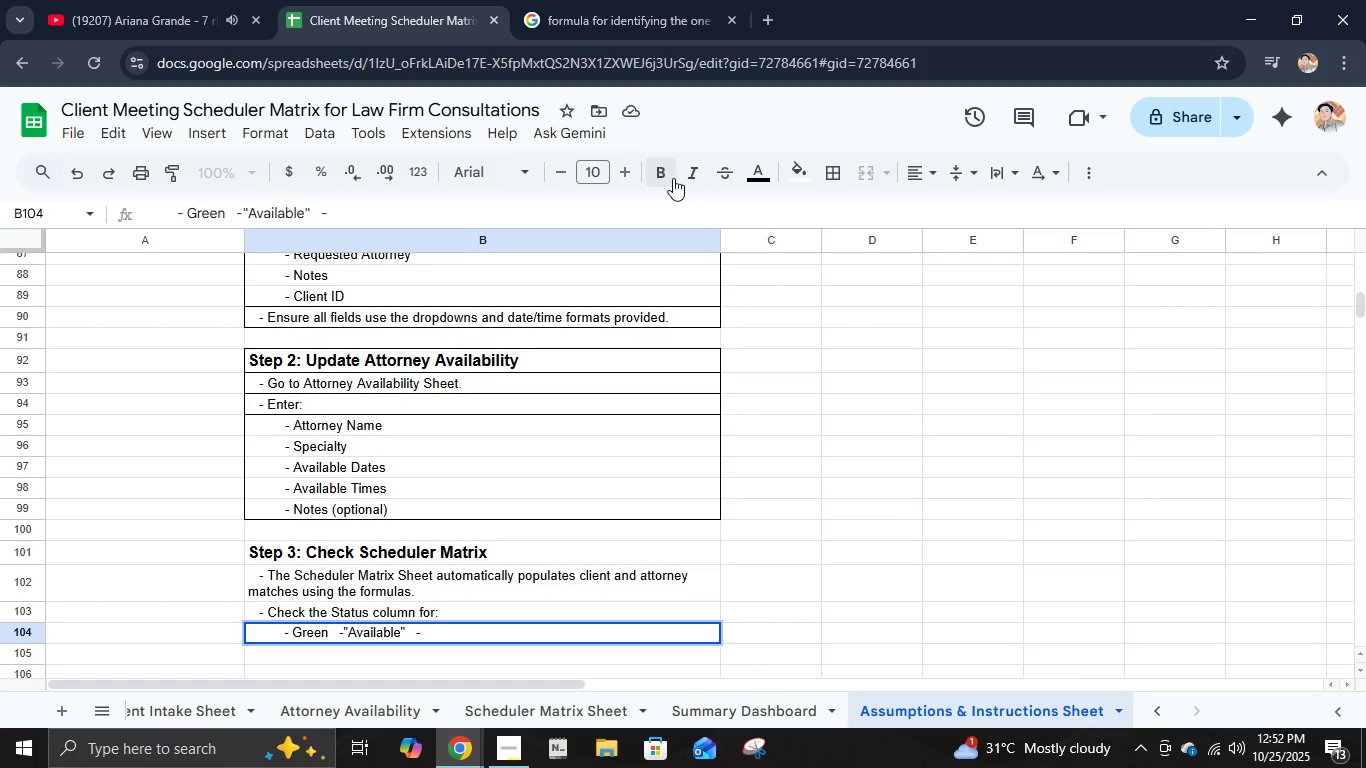 
type(Confim)
key(Backspace)
type(rme)
key(Backspace)
type( meeting)
 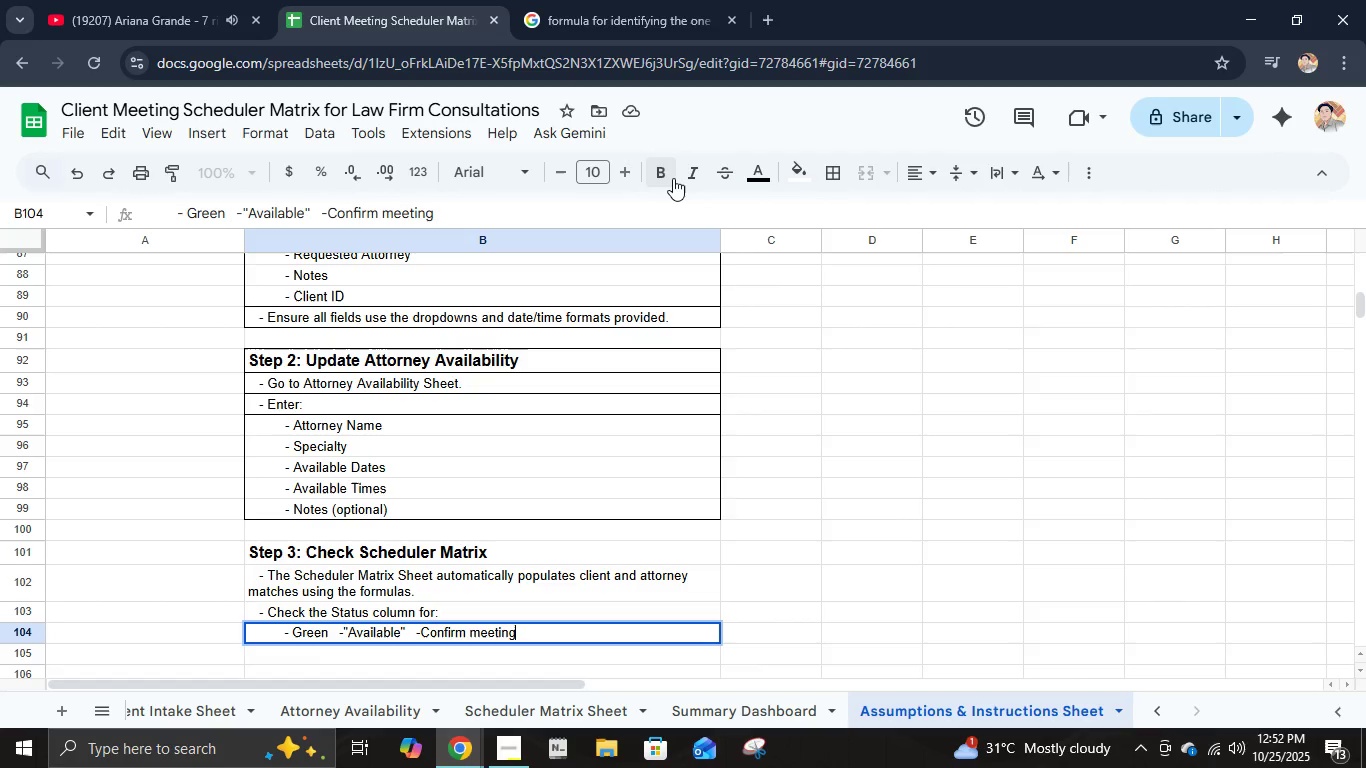 
key(Enter)
 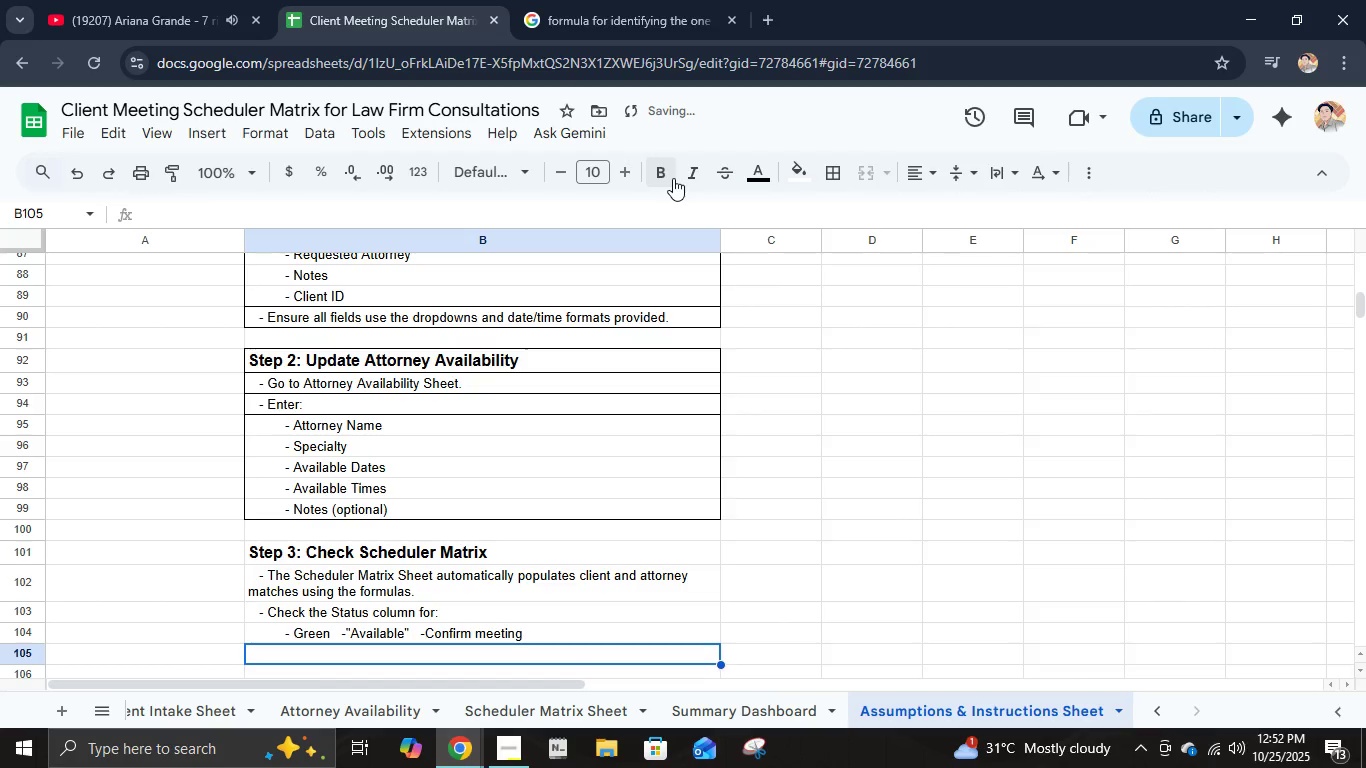 
type(          - Yellow   - "Pending"   - )
key(Backspace)
type(Awaiting assignem)
key(Backspace)
key(Backspace)
type(ment)
 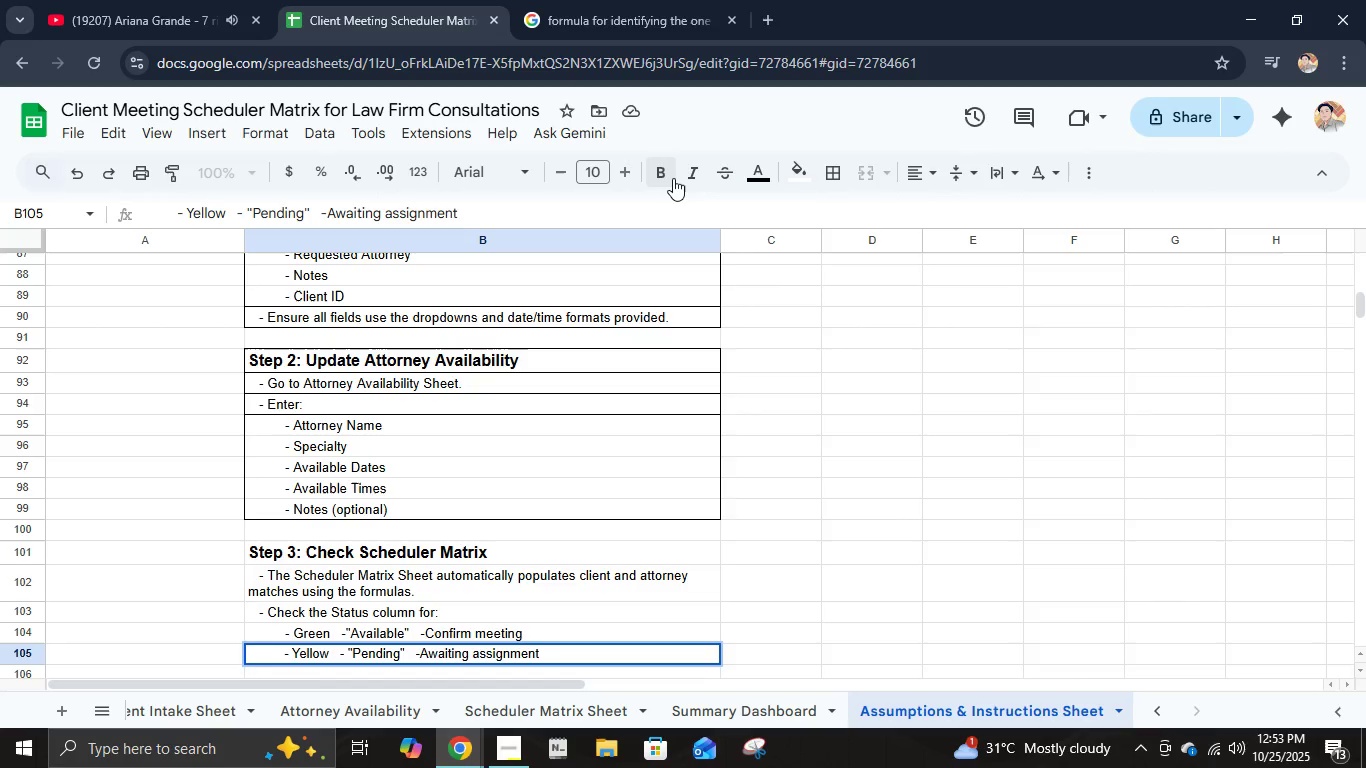 
key(Enter)
 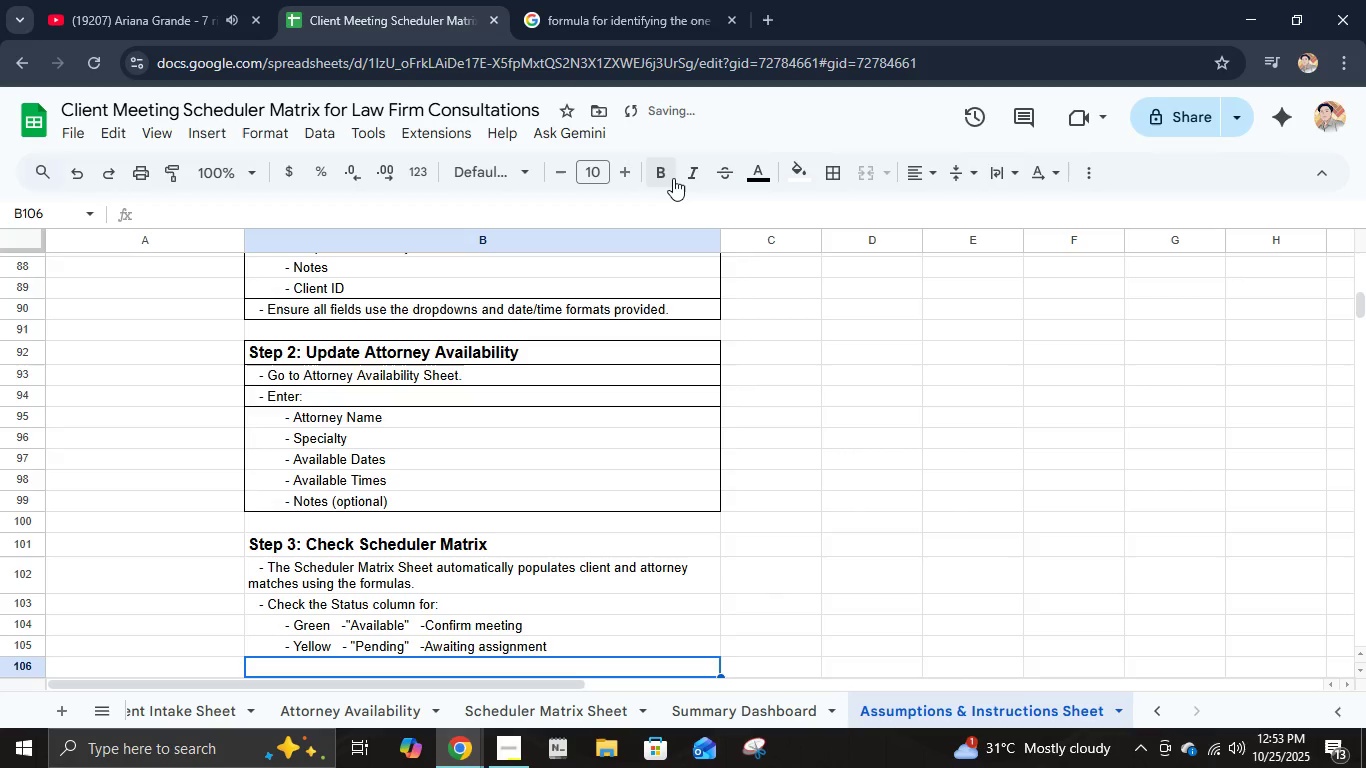 
type(          - Red   - )
 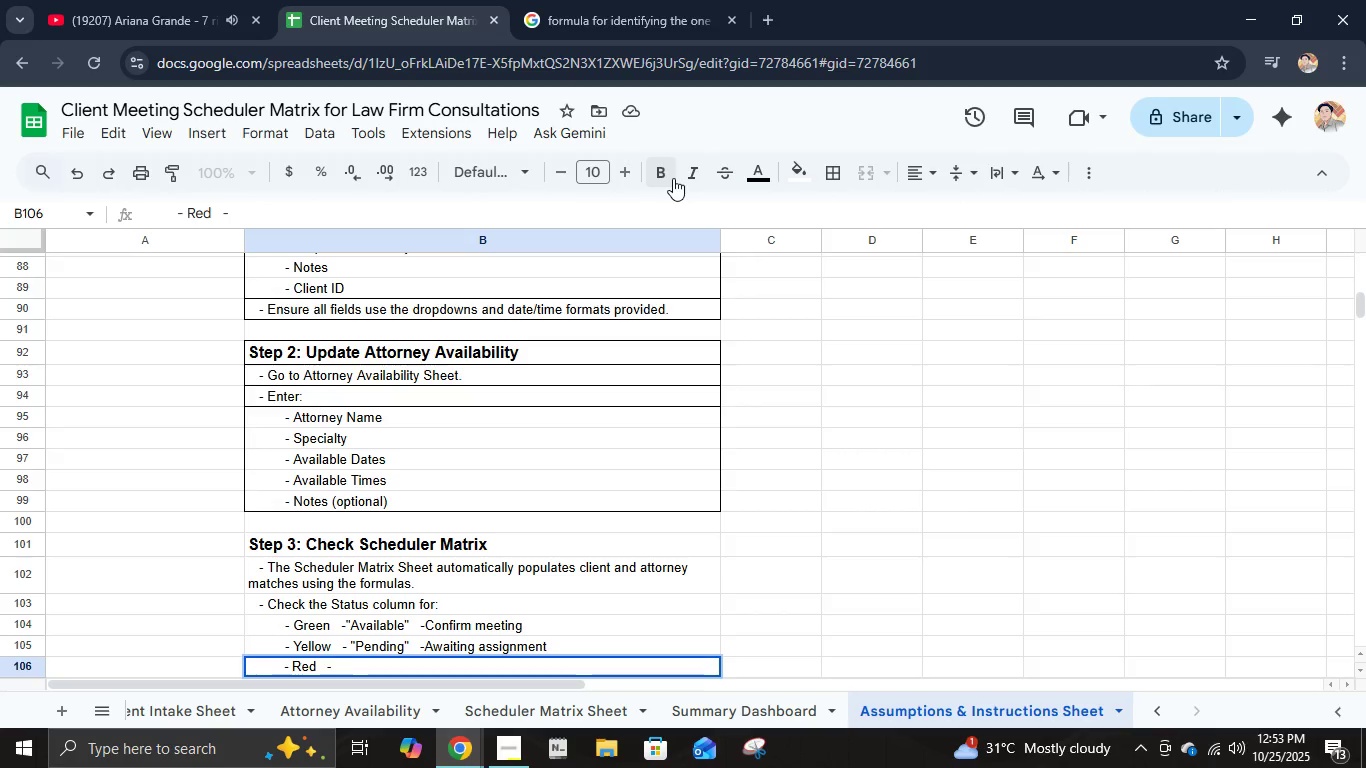 
type("Conflicted"   _ )
key(Backspace)
type(Adjust time or attorney.)
key(Backspace)
 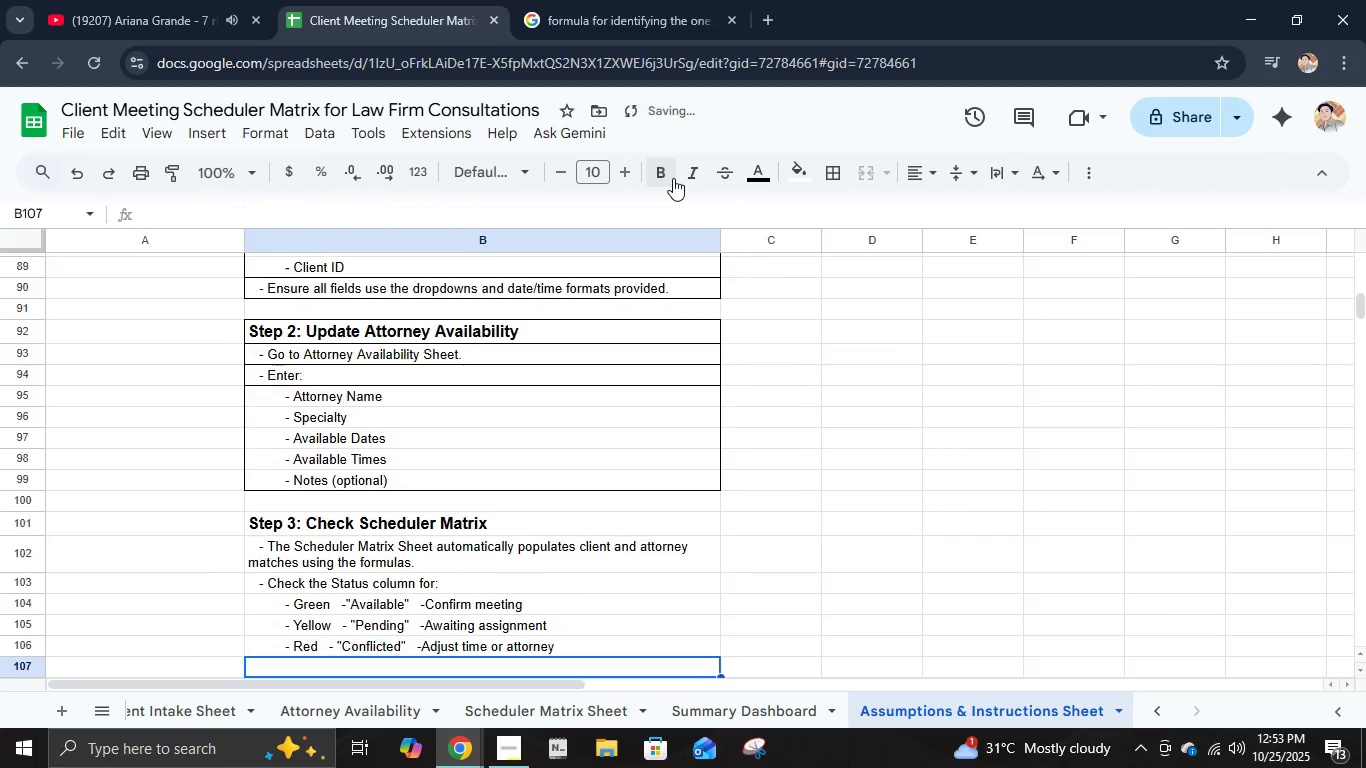 
 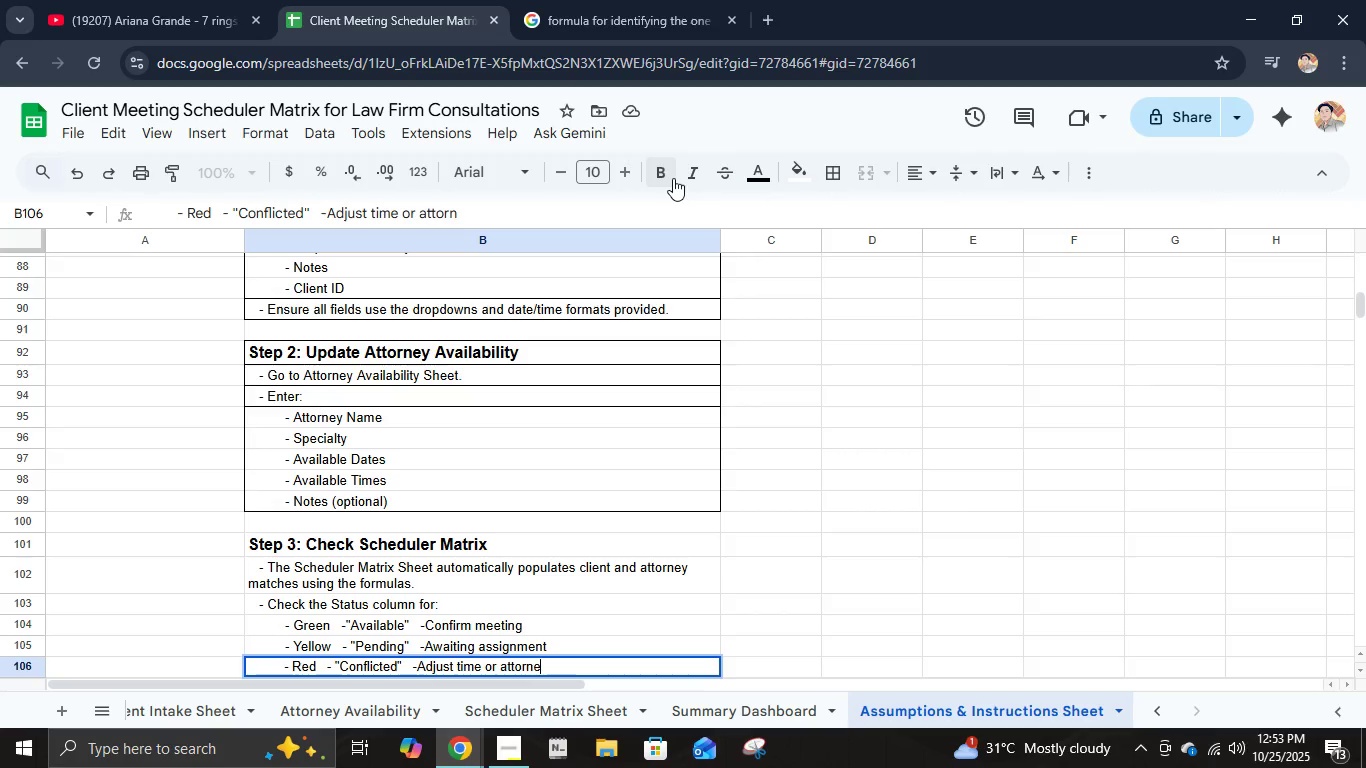 
key(Enter)
 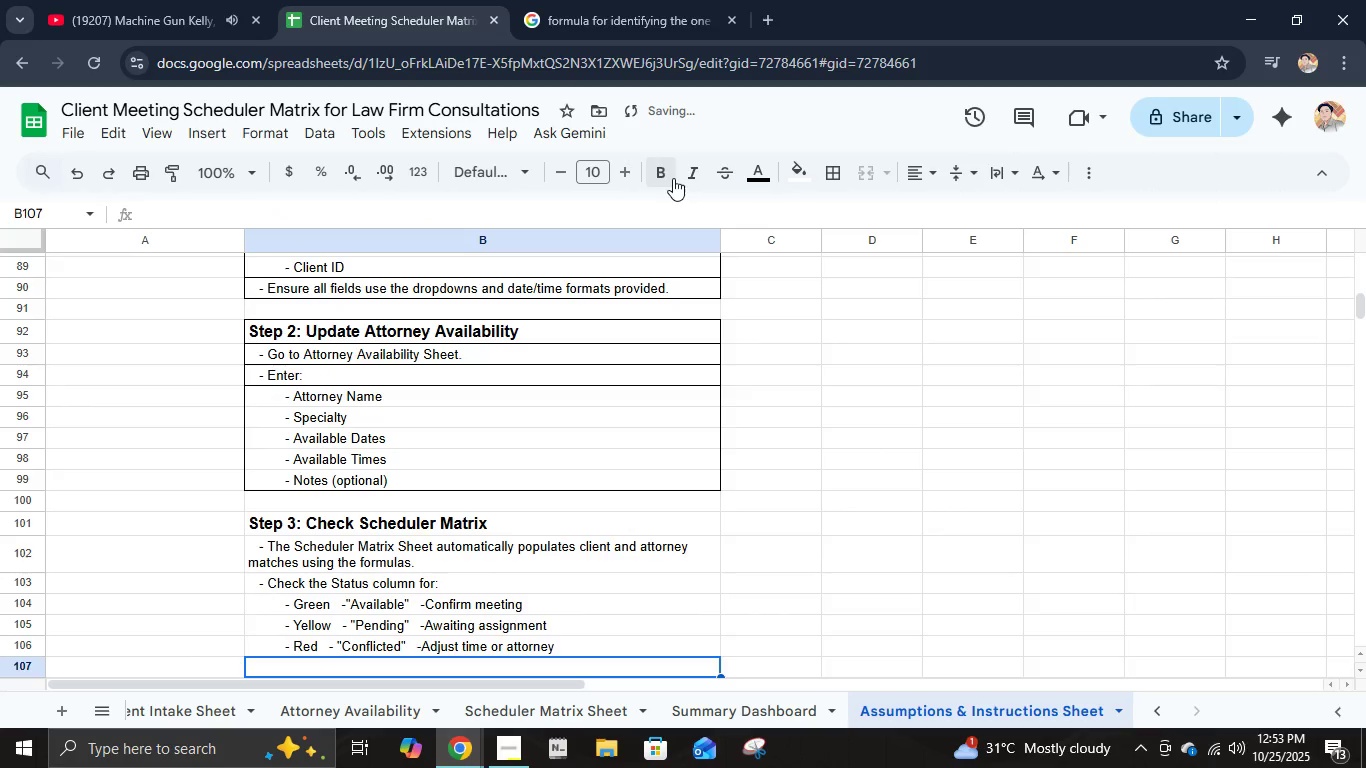 
scroll: coordinate [660, 340], scroll_direction: down, amount: 2.0
 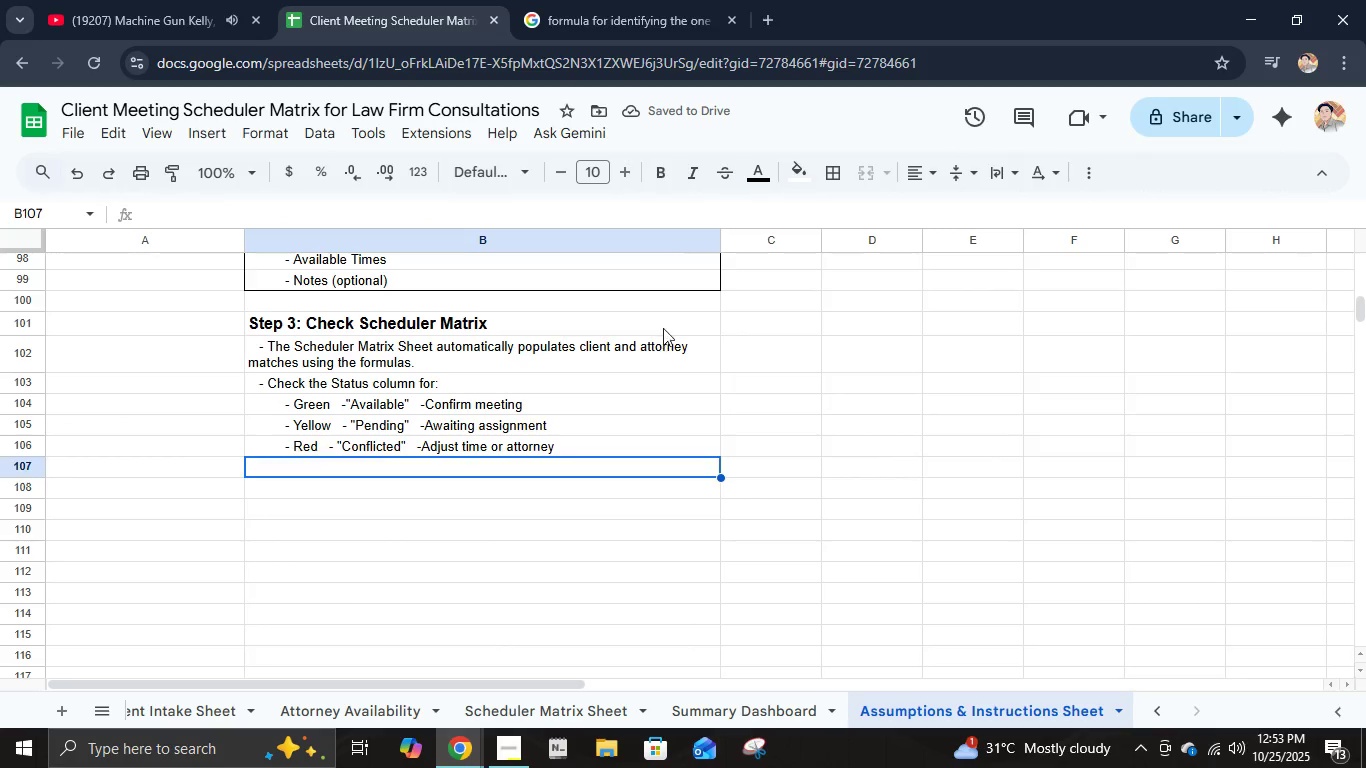 
left_click([663, 328])
 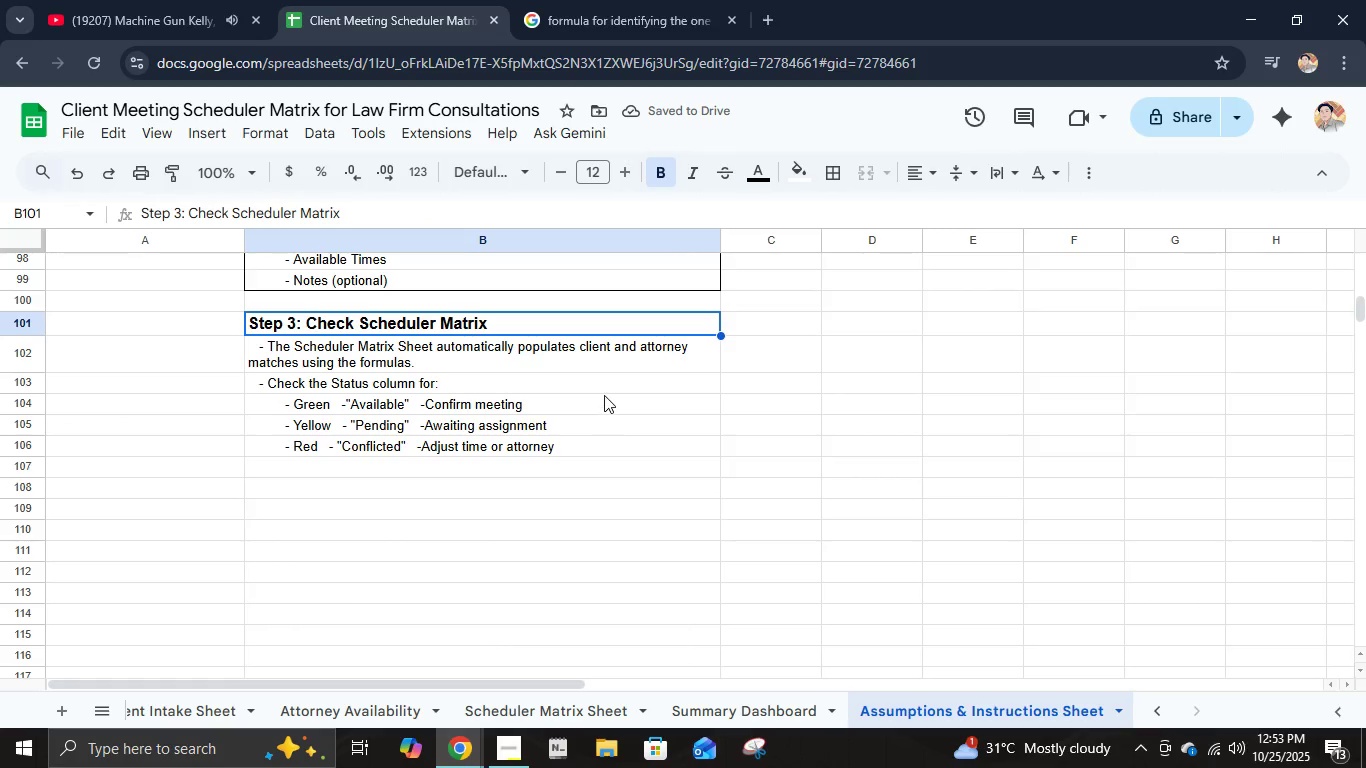 
hold_key(key=ShiftLeft, duration=1.09)
left_click([616, 383])
 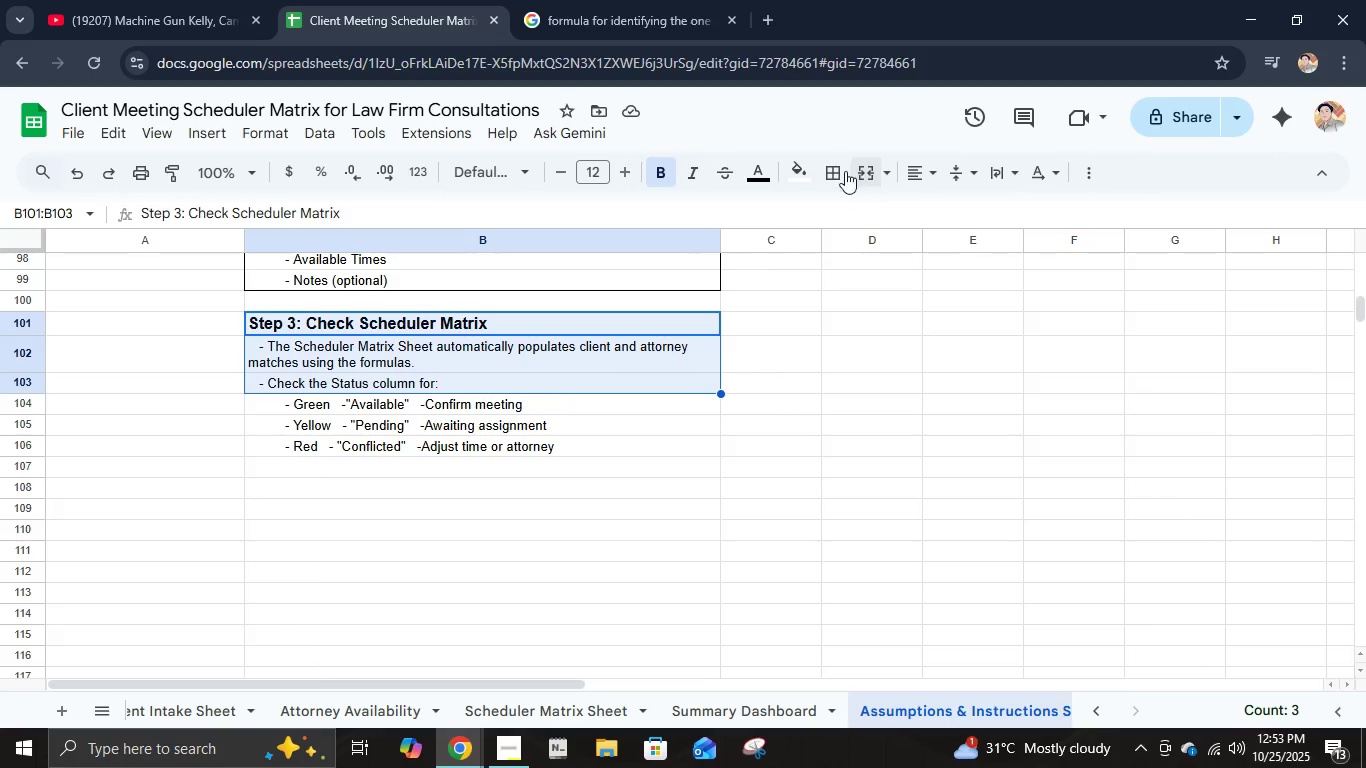 
left_click([841, 171])
 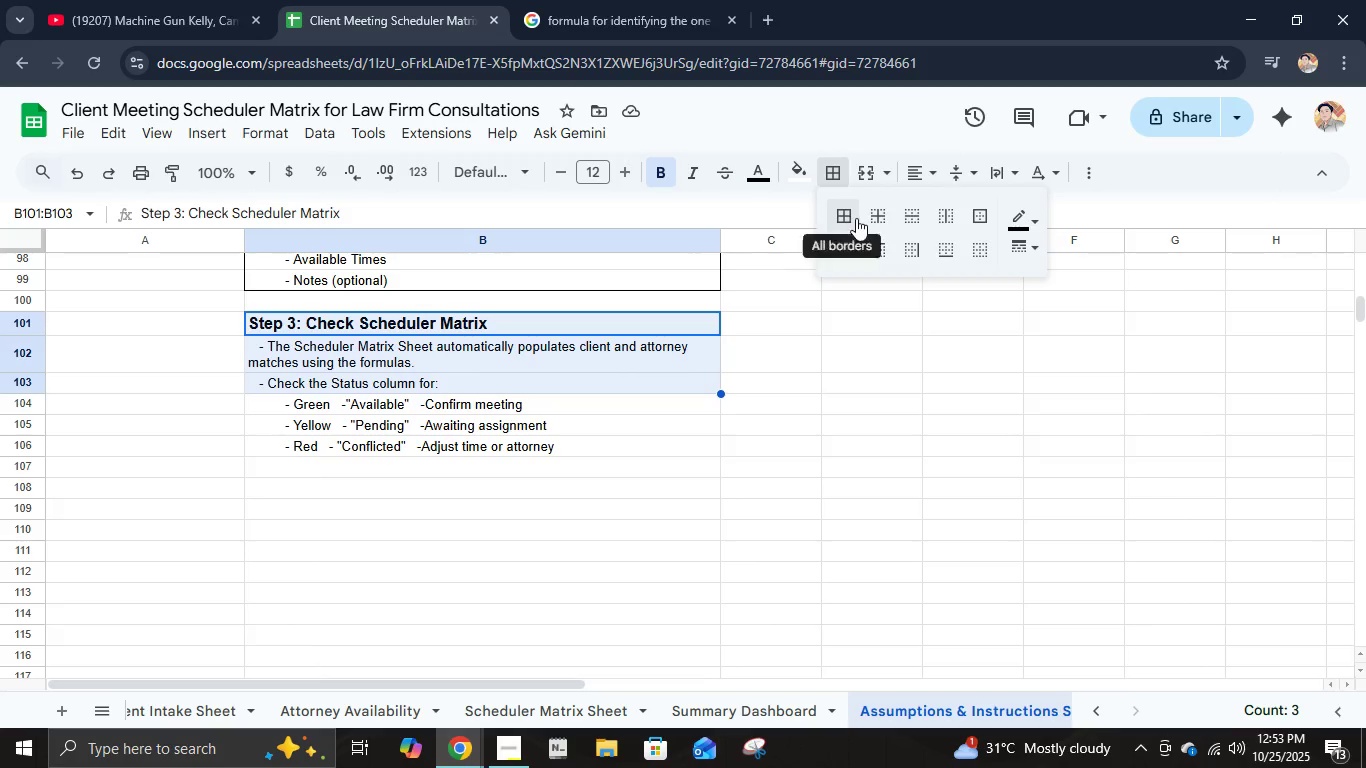 
left_click([856, 218])
 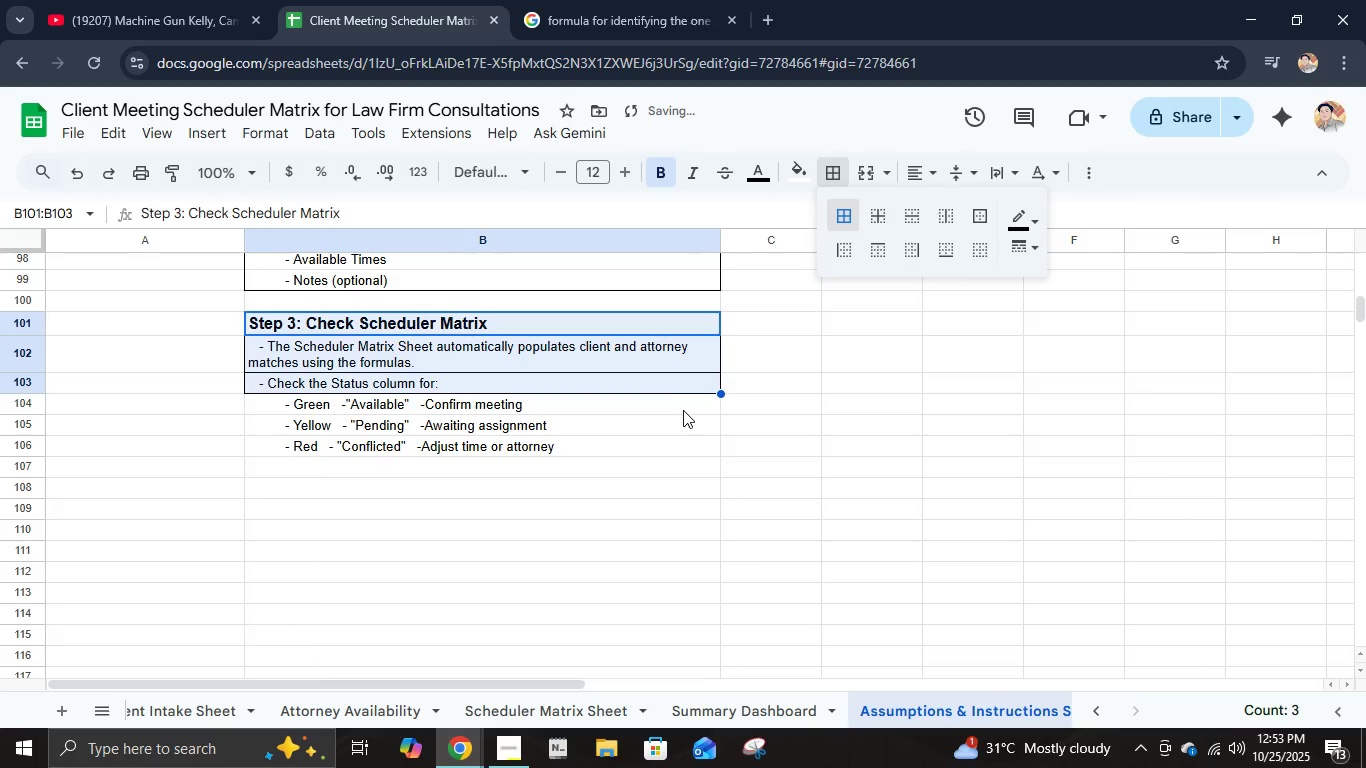 
left_click([679, 413])
 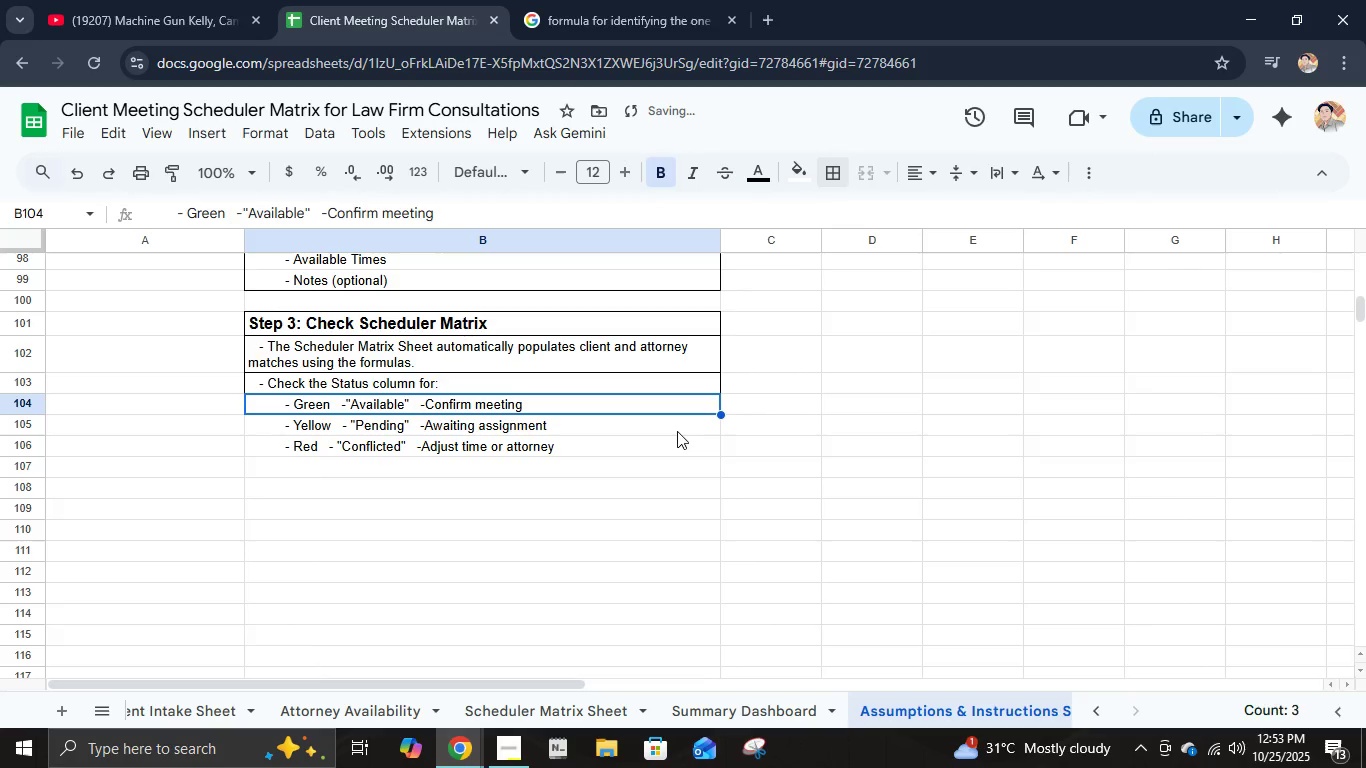 
hold_key(key=ShiftLeft, duration=0.8)
left_click([665, 450])
 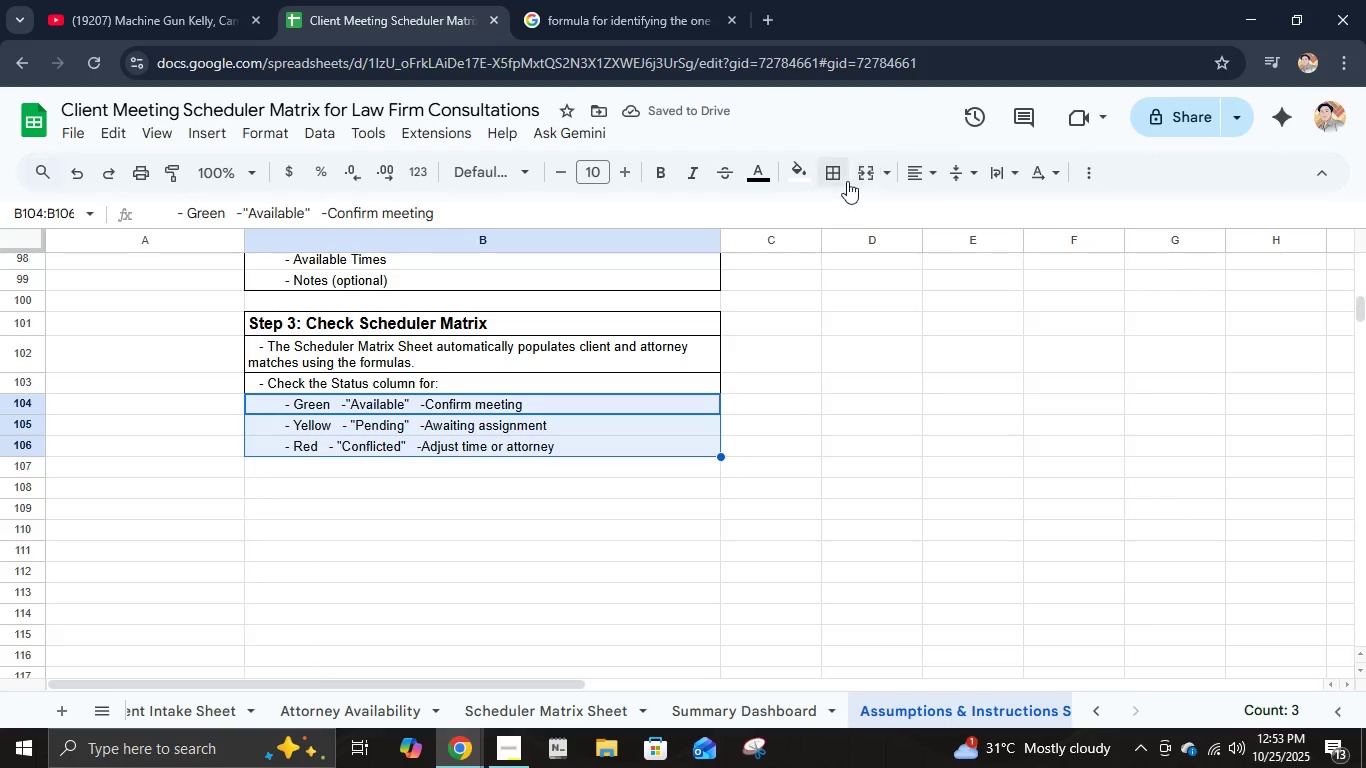 
left_click([846, 181])
 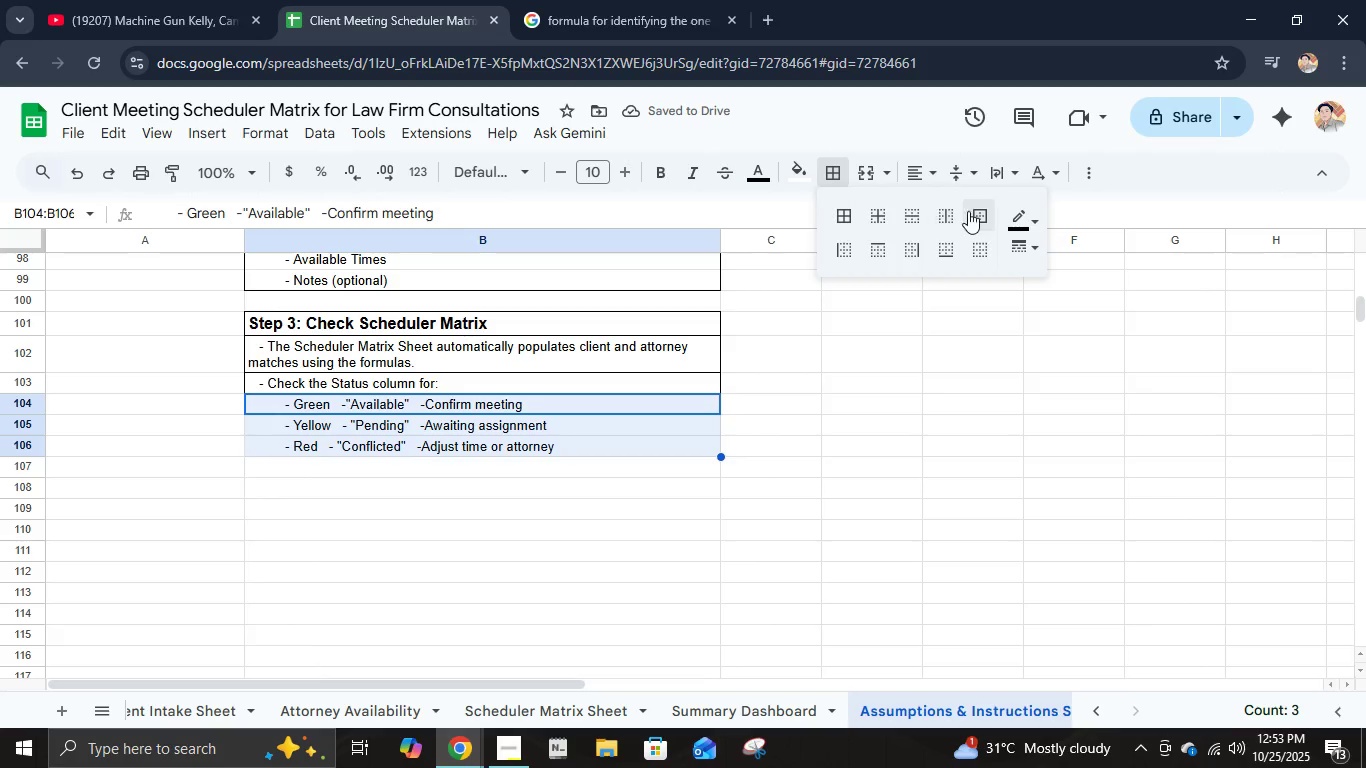 
left_click([969, 211])
 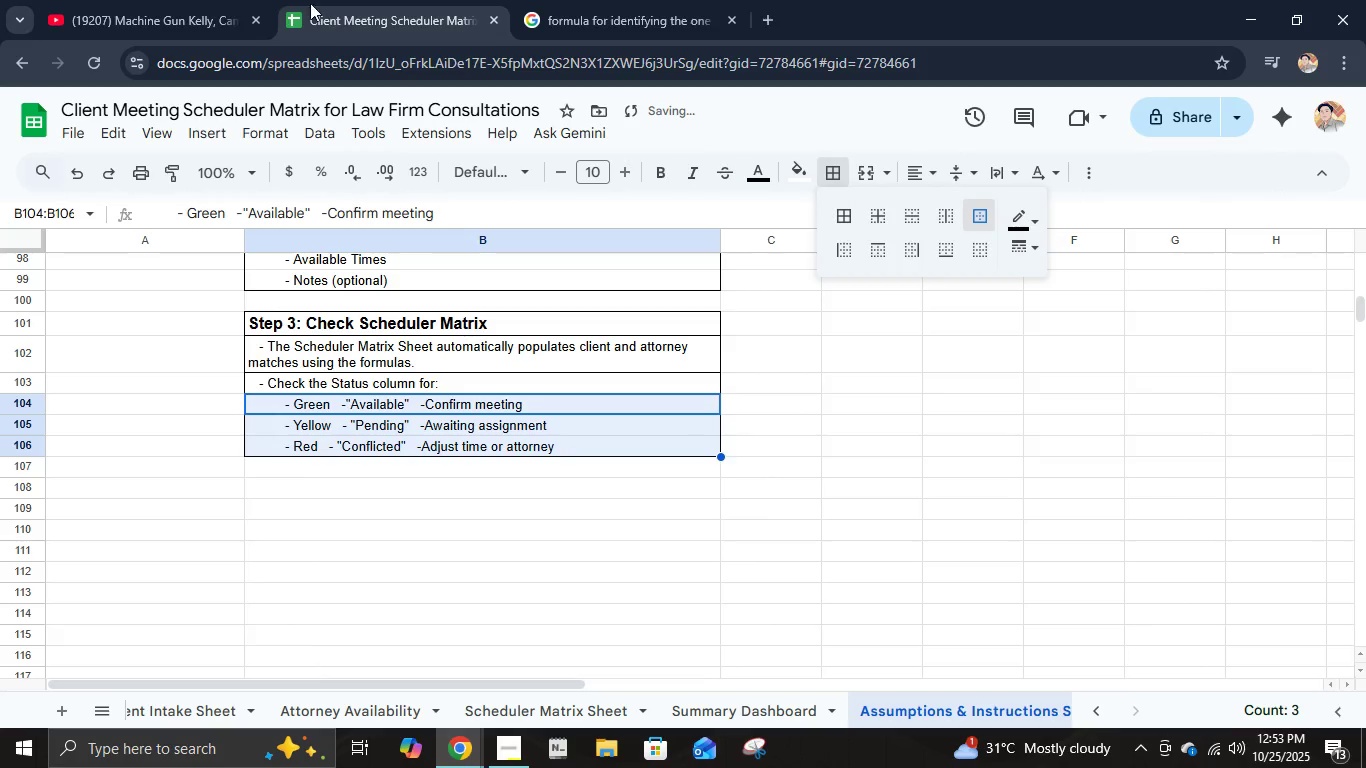 
left_click([250, 0])
 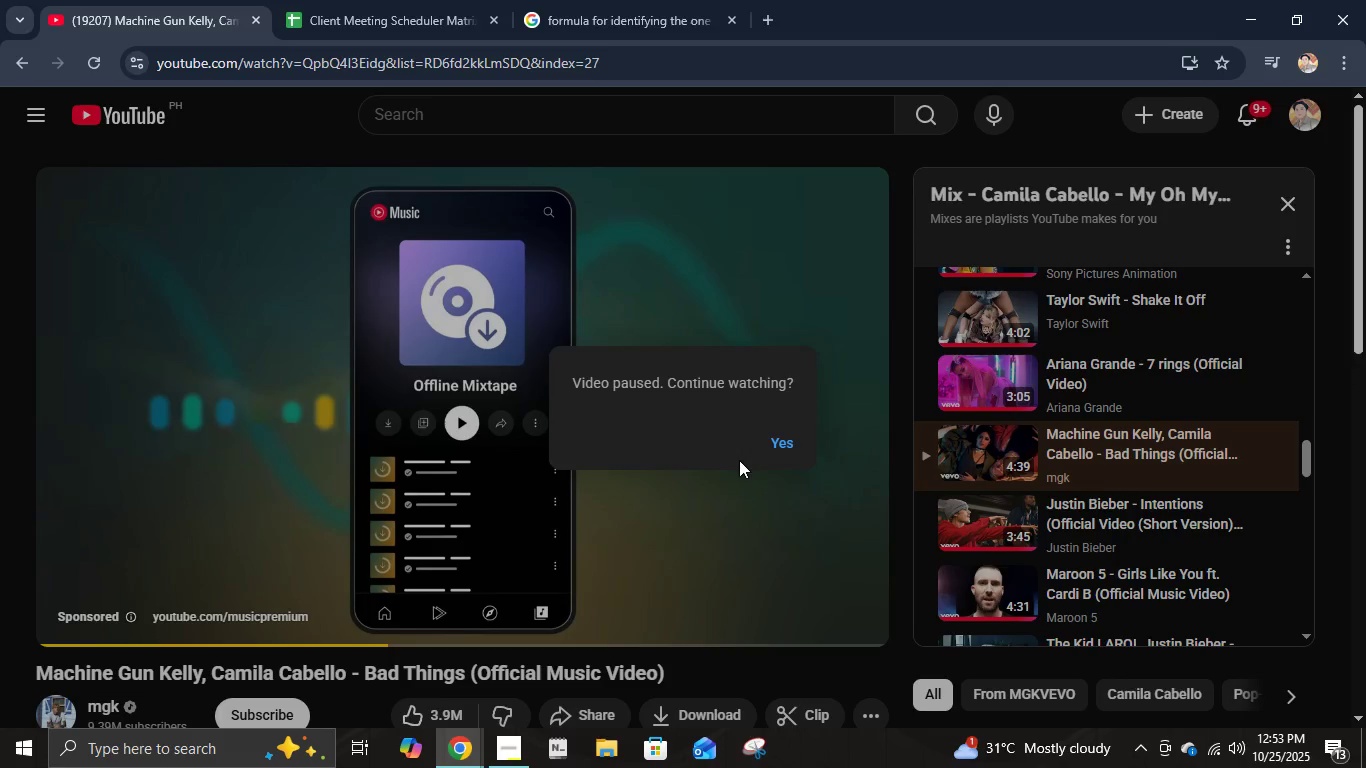 
left_click([777, 445])
 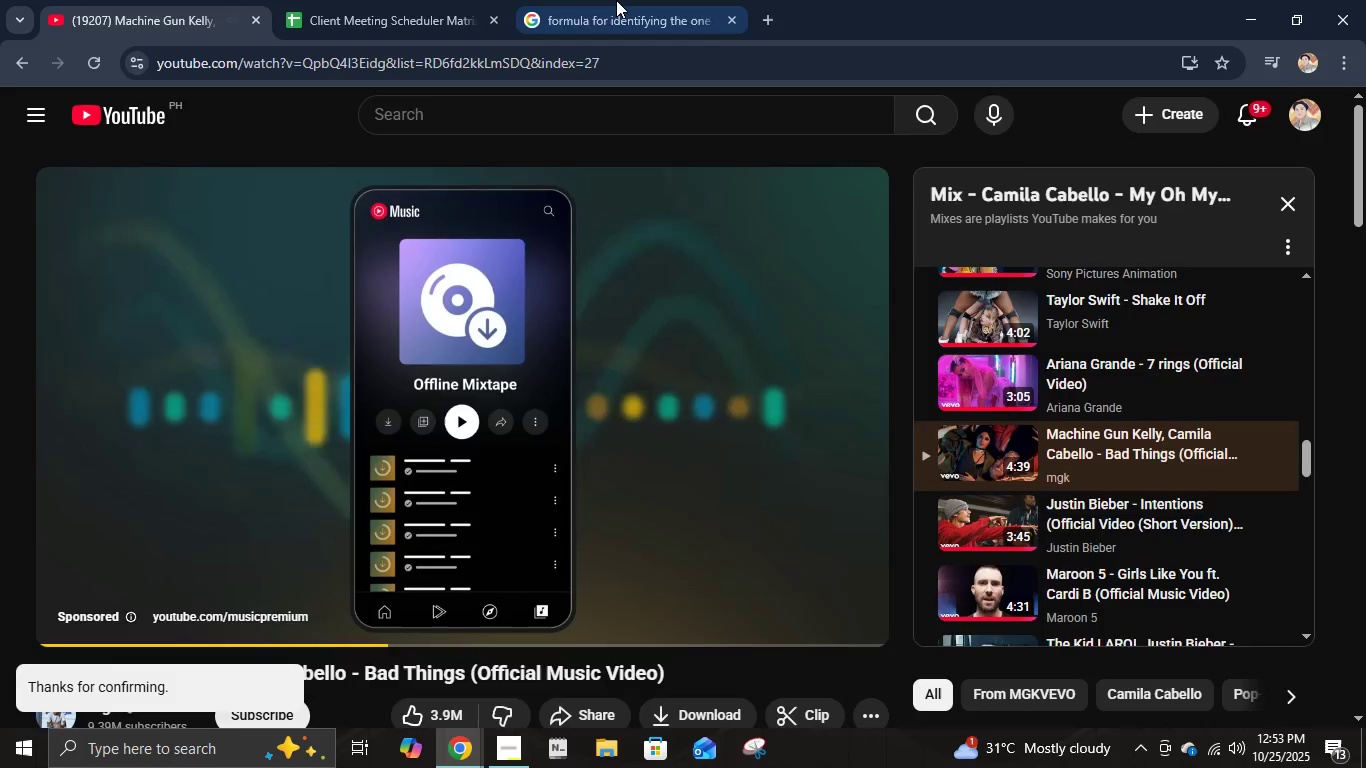 
left_click([616, 0])
 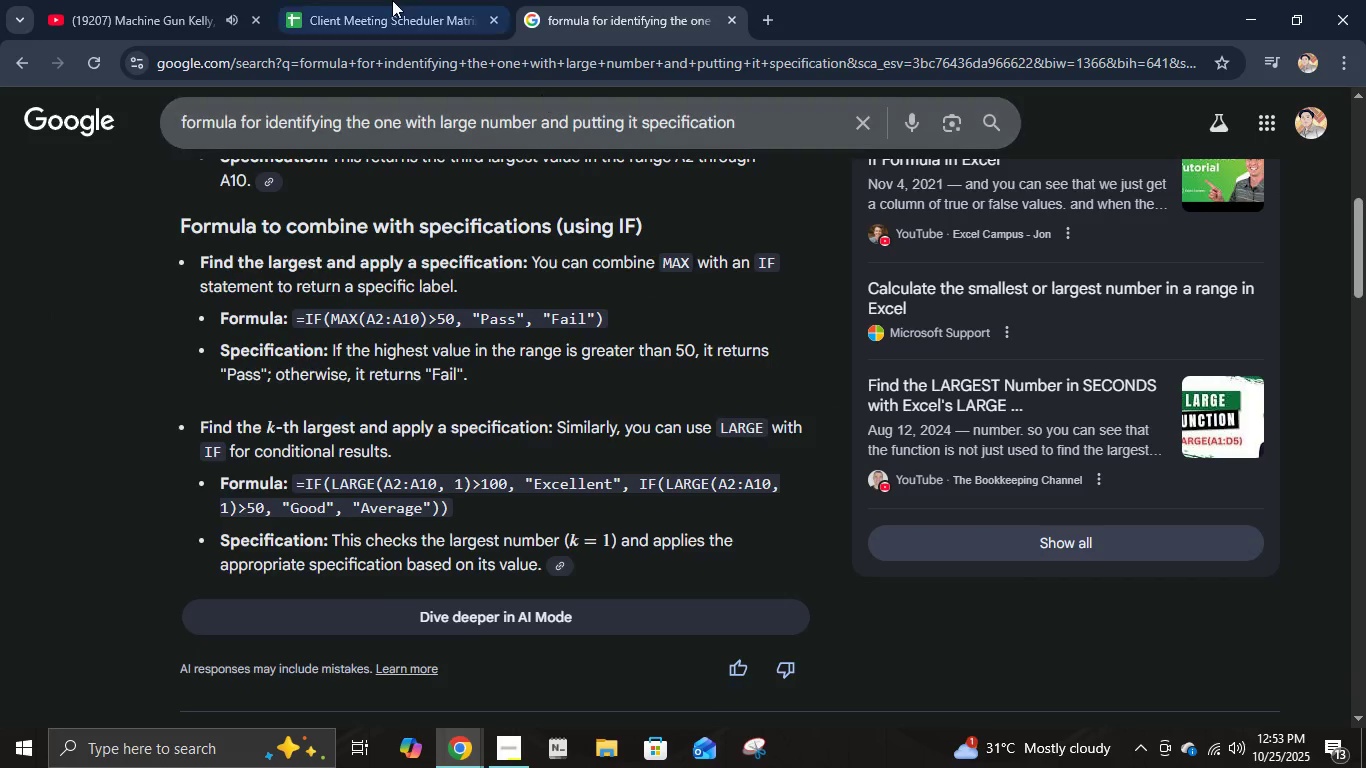 
left_click([392, 0])
 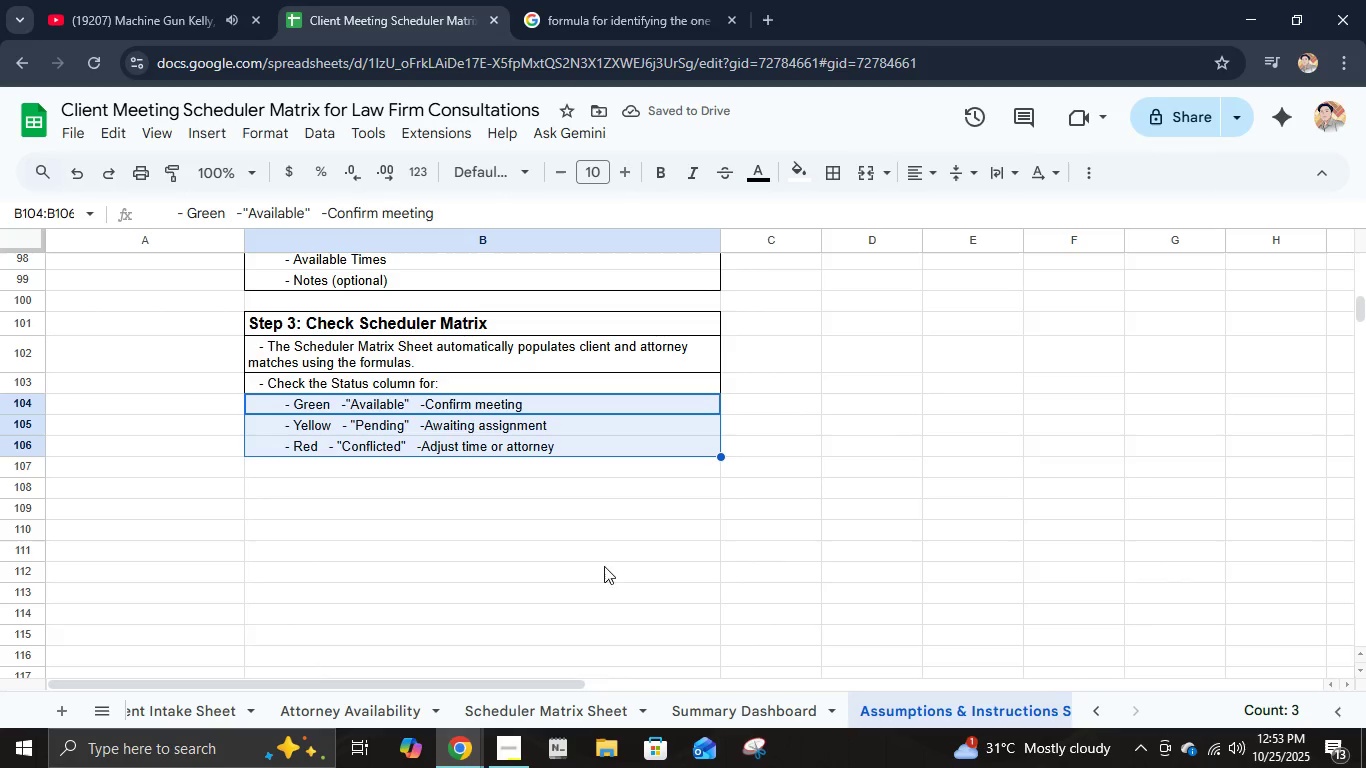 
left_click([520, 754])